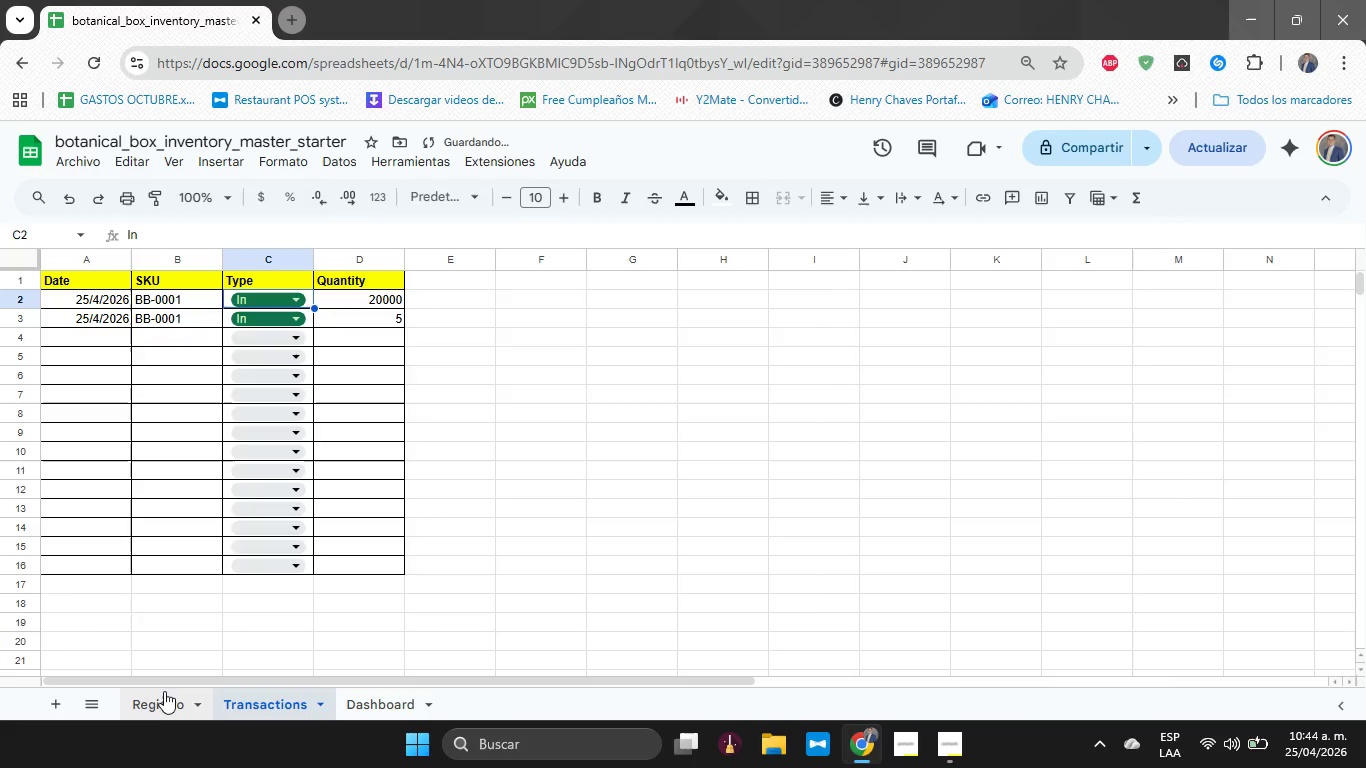 
left_click([164, 700])
 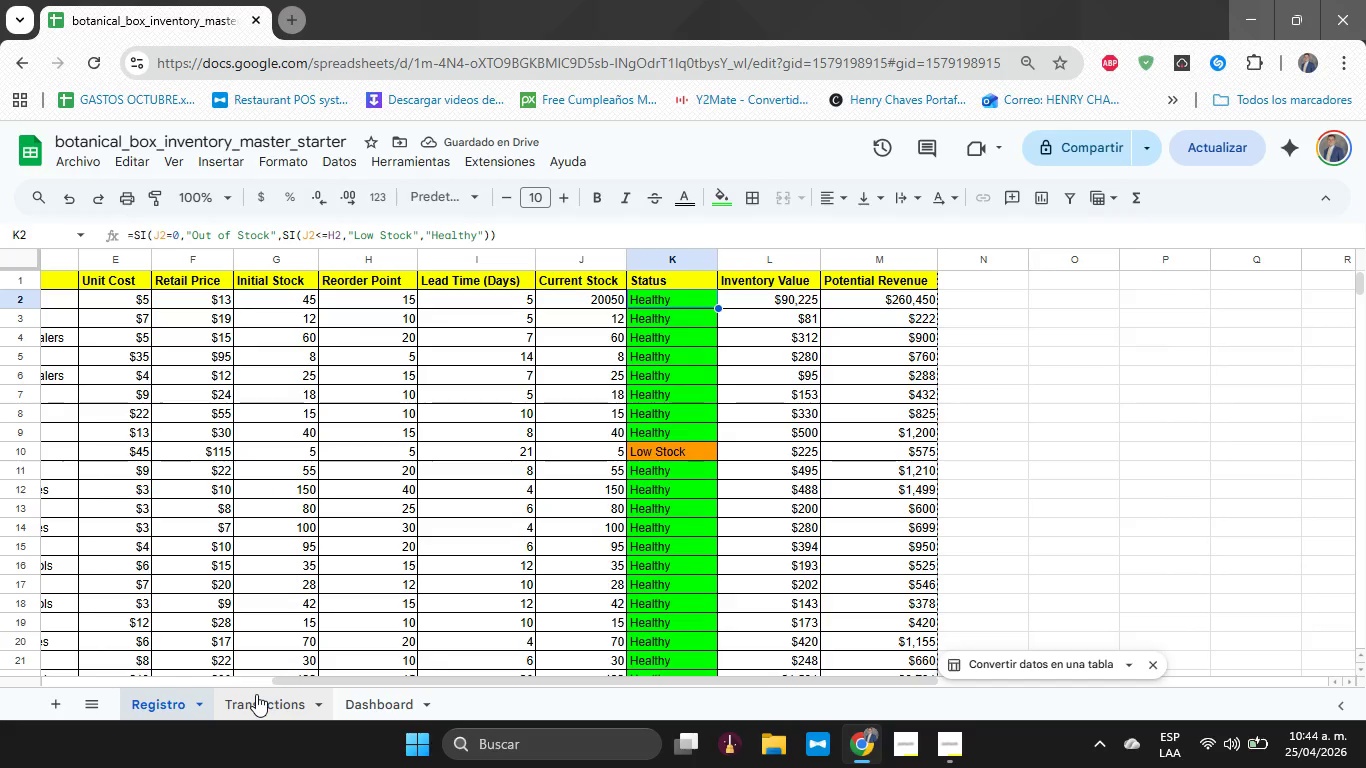 
left_click([344, 698])
 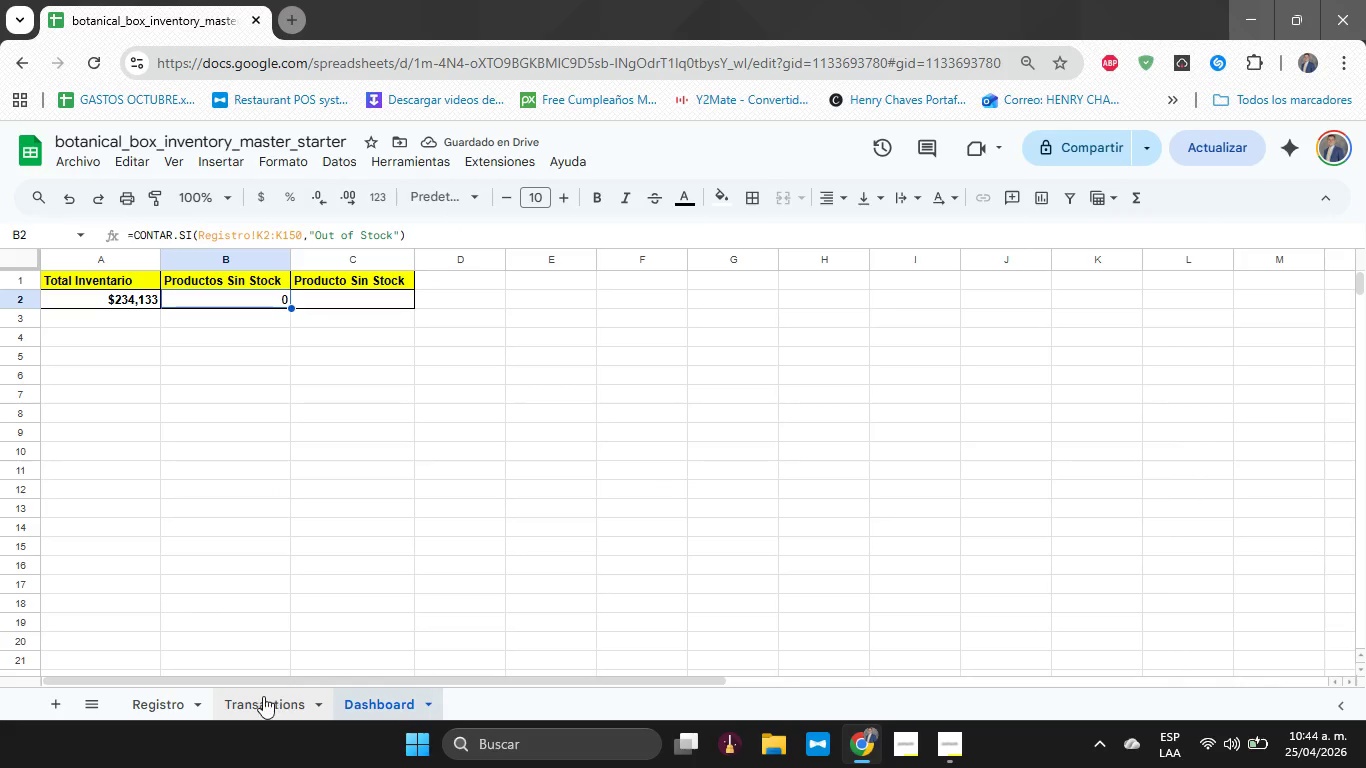 
left_click([263, 696])
 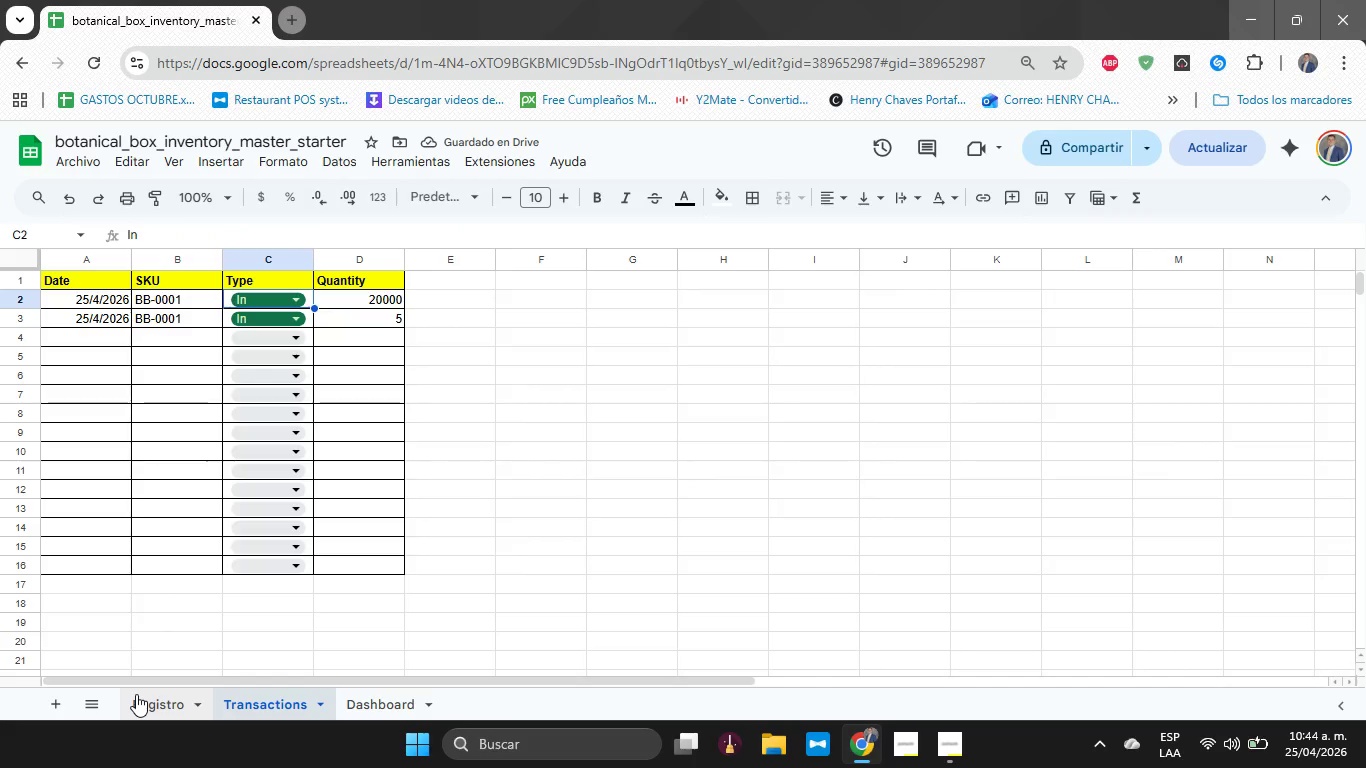 
left_click([136, 694])
 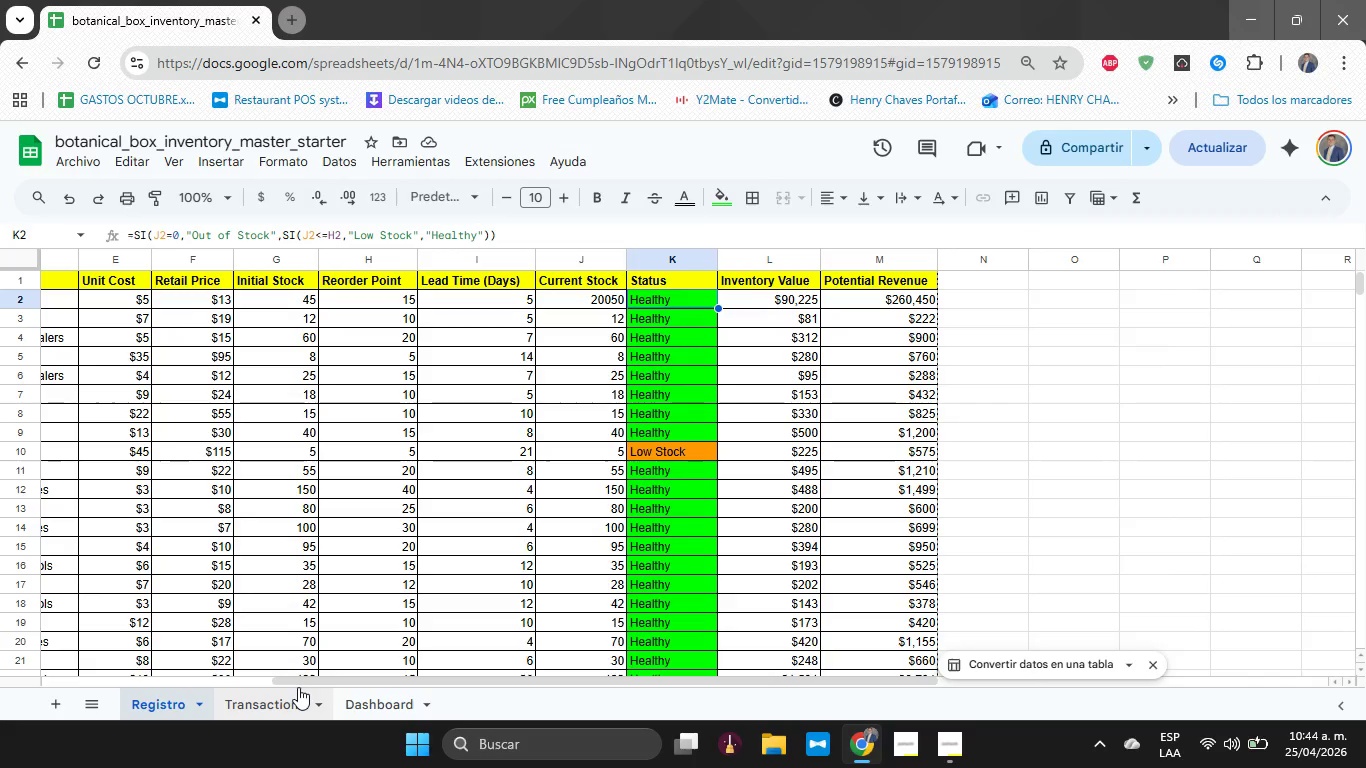 
wait(11.47)
 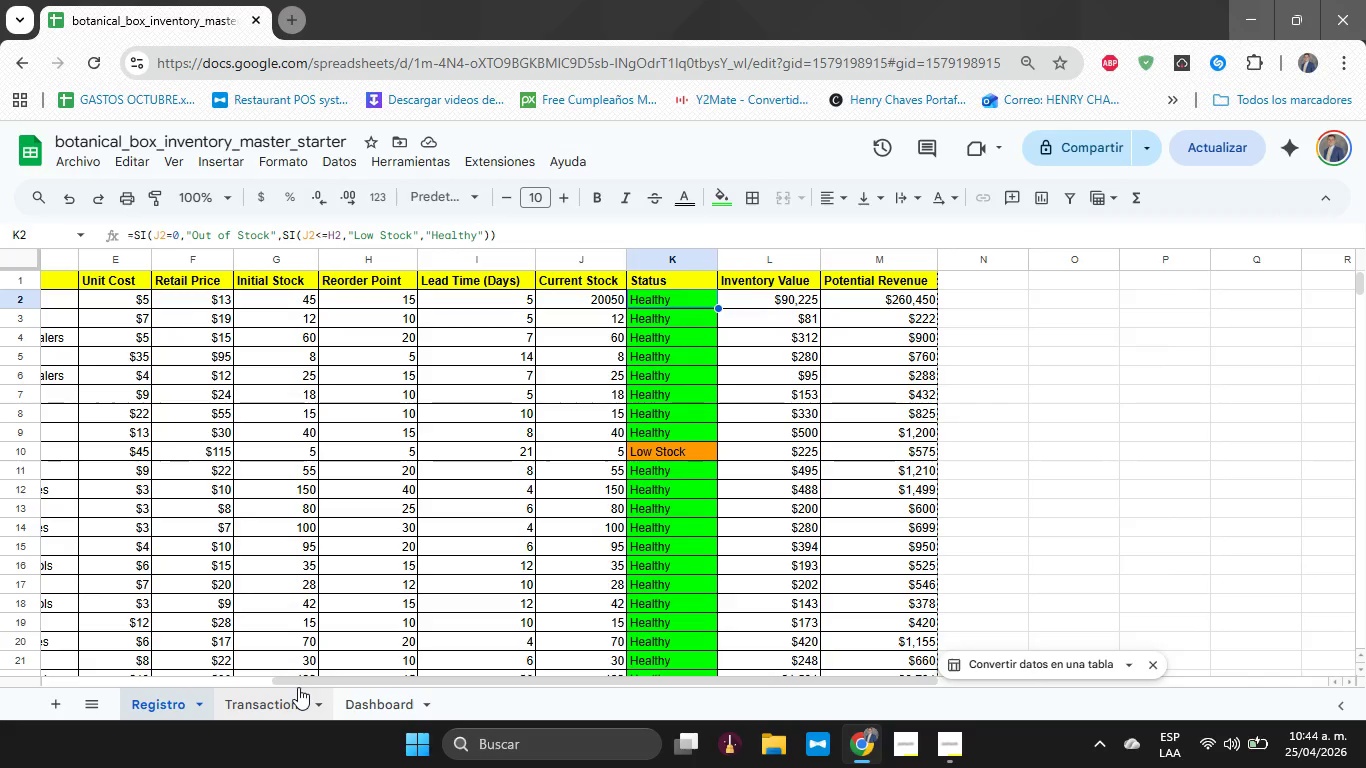 
scroll: coordinate [695, 546], scroll_direction: down, amount: 4.0
 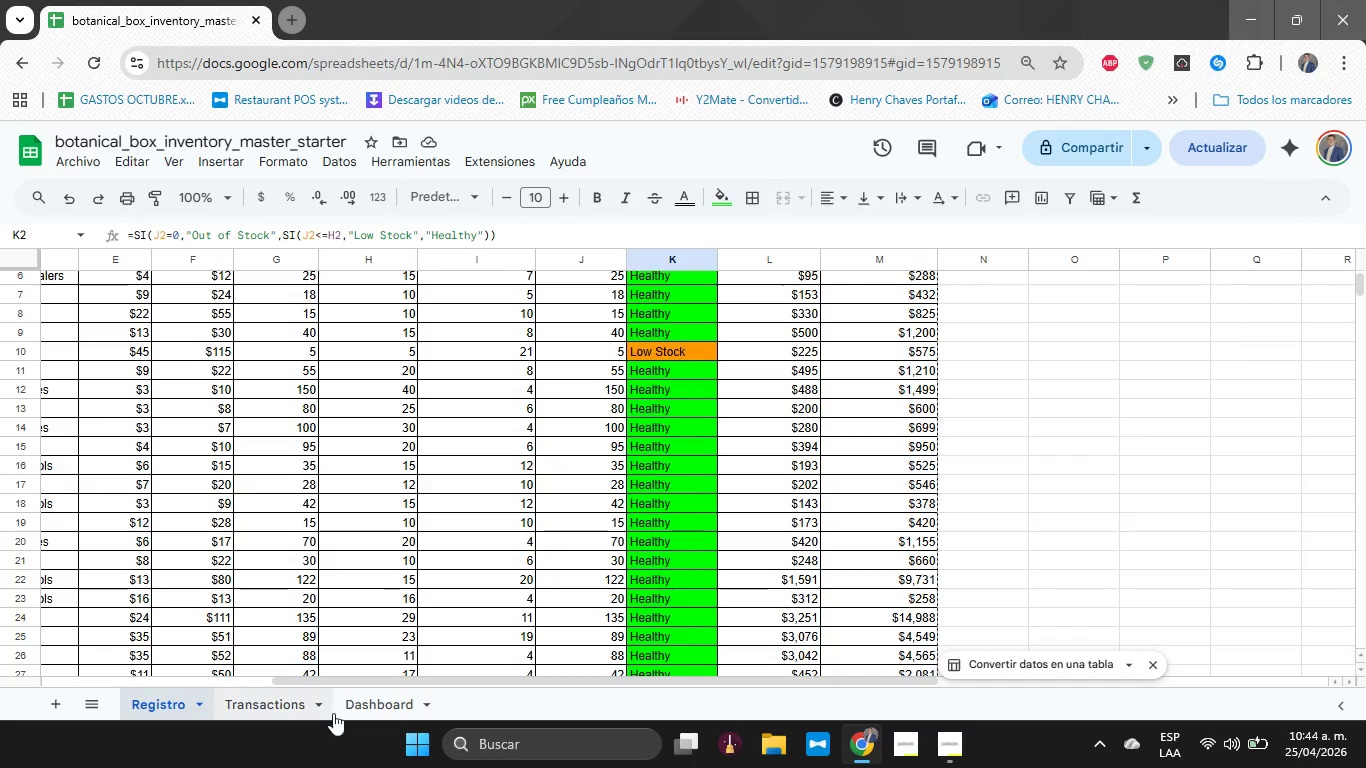 
left_click([334, 713])
 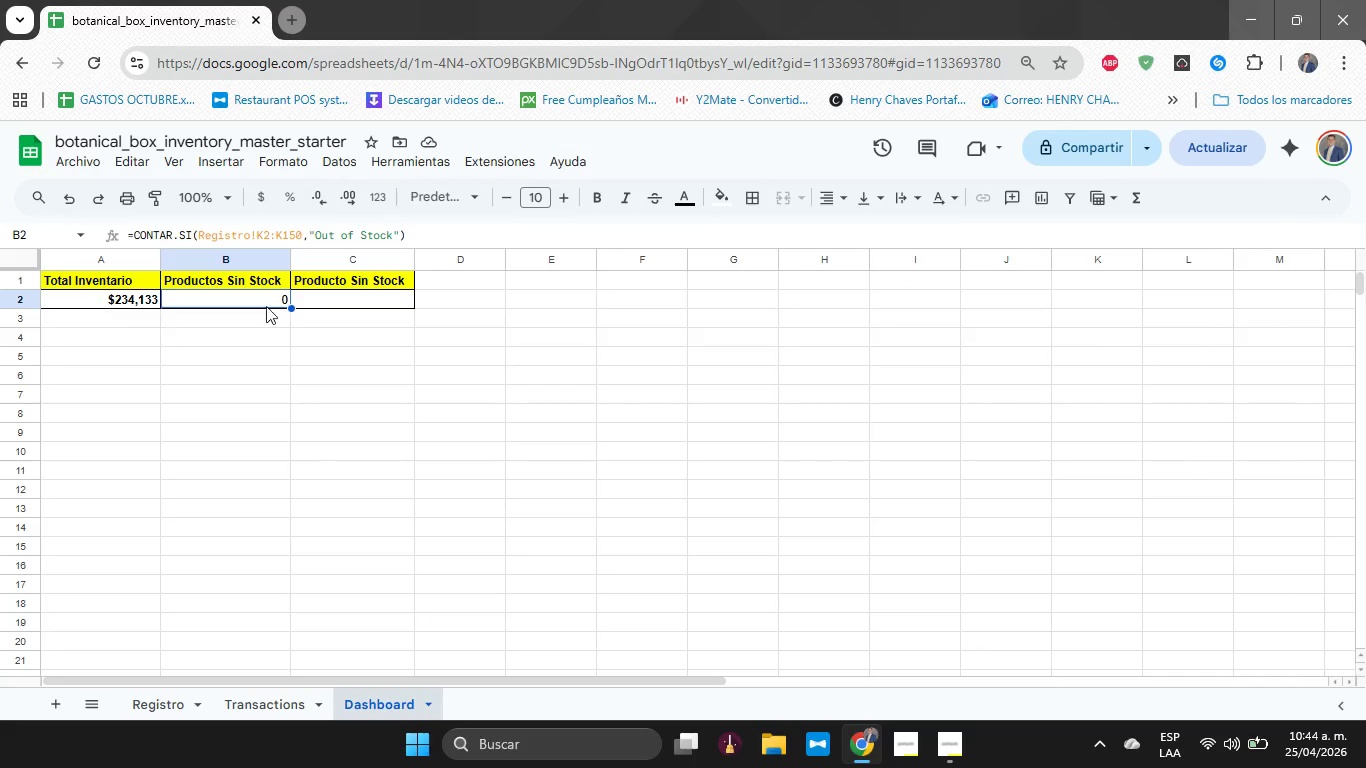 
left_click([307, 298])
 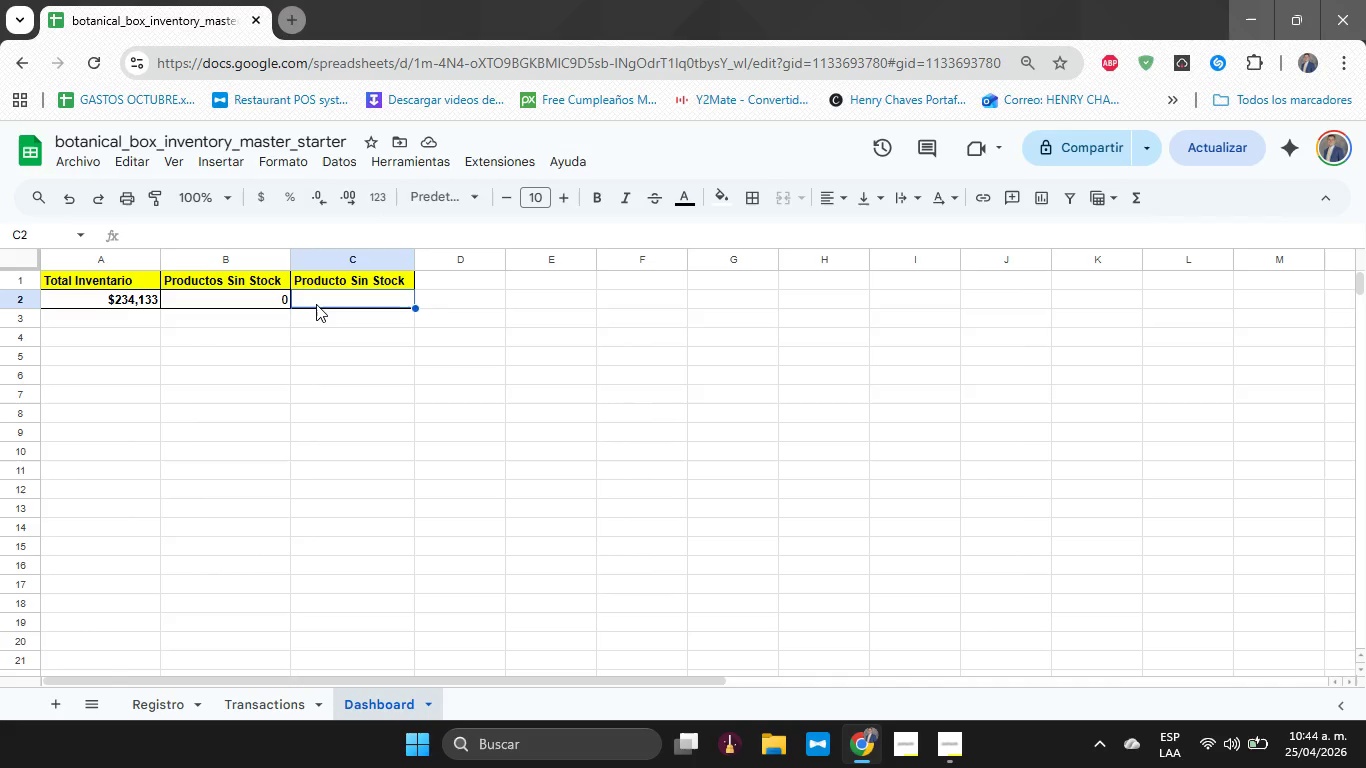 
left_click([210, 293])
 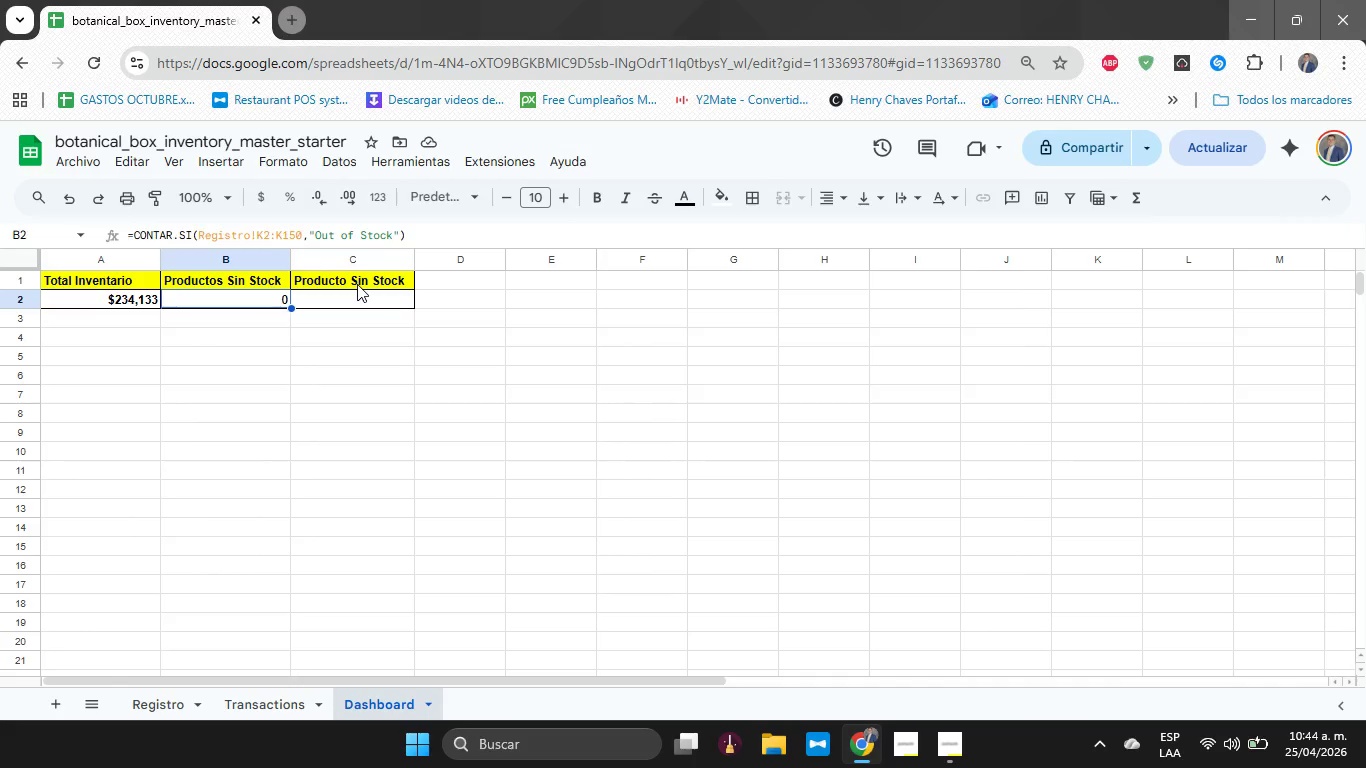 
double_click([357, 284])
 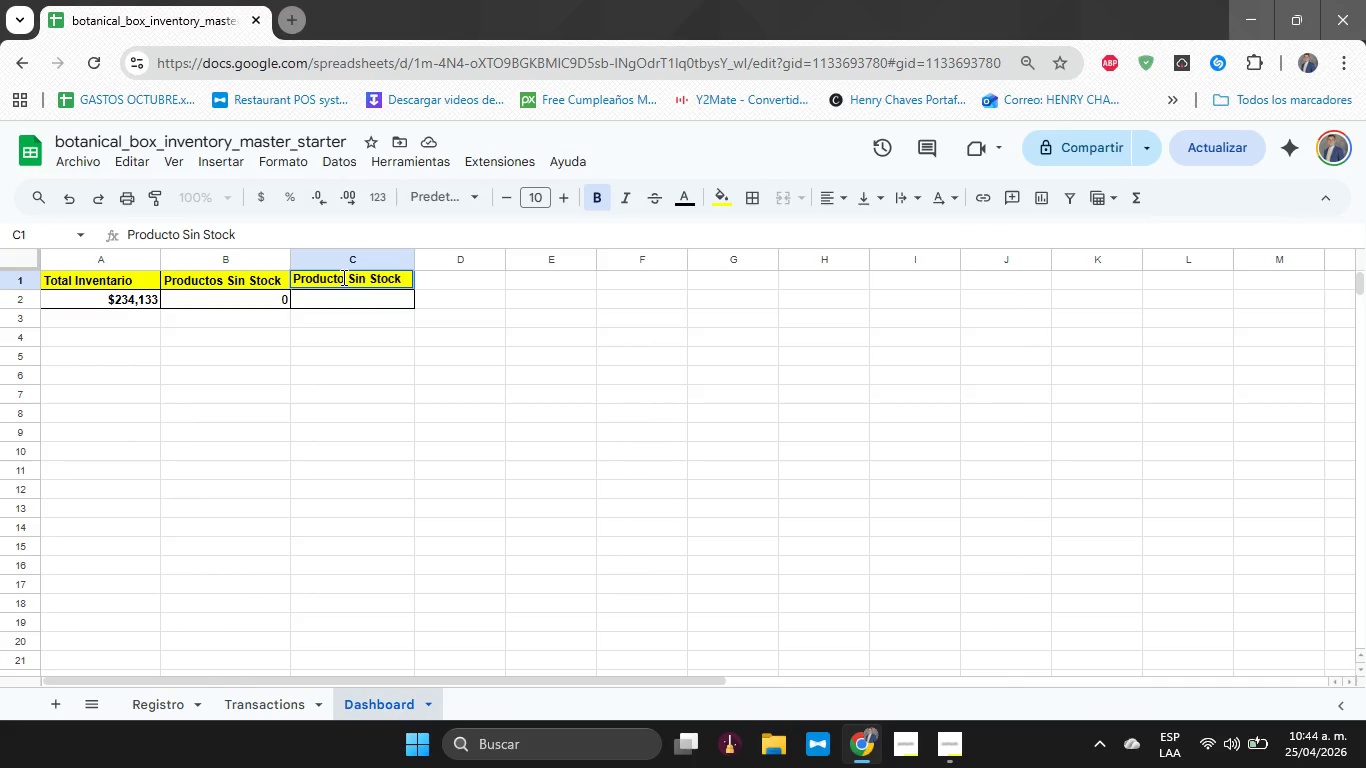 
left_click([342, 277])
 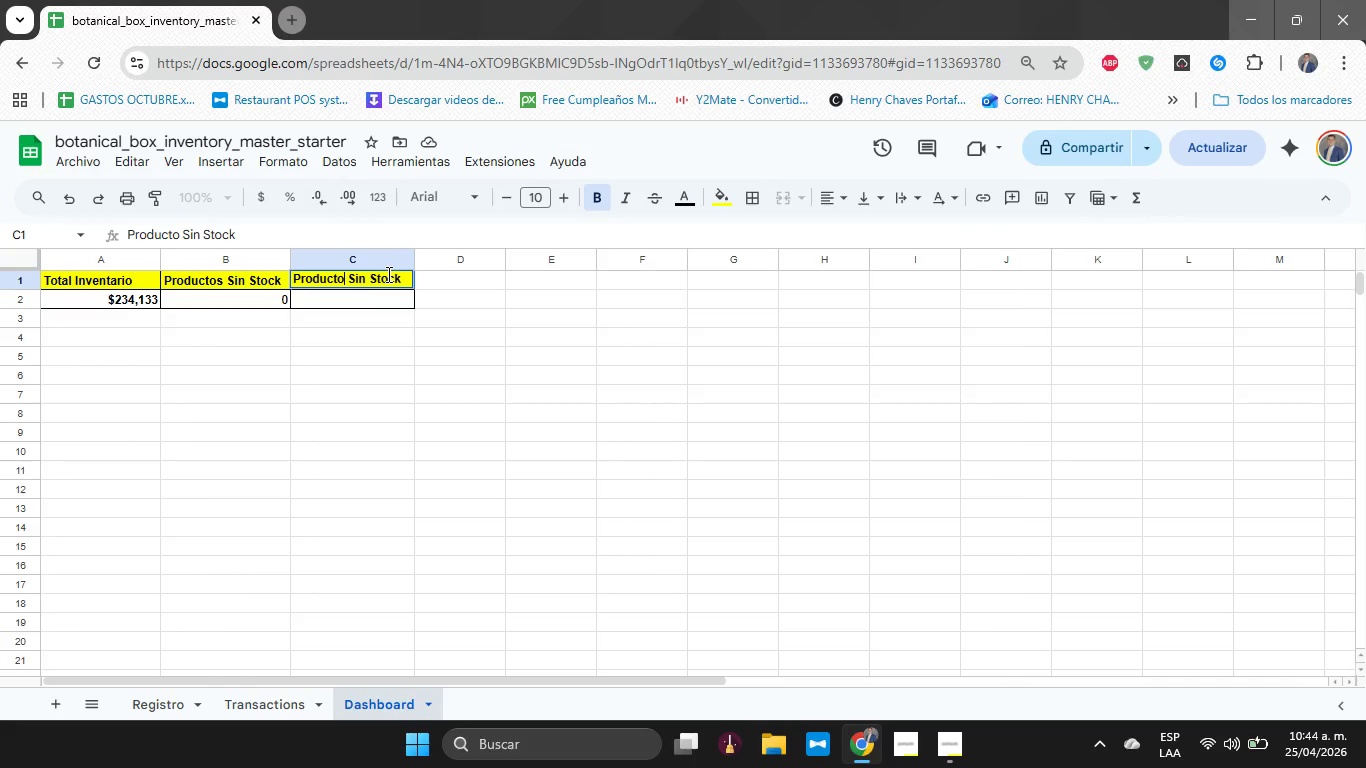 
key(CapsLock)
 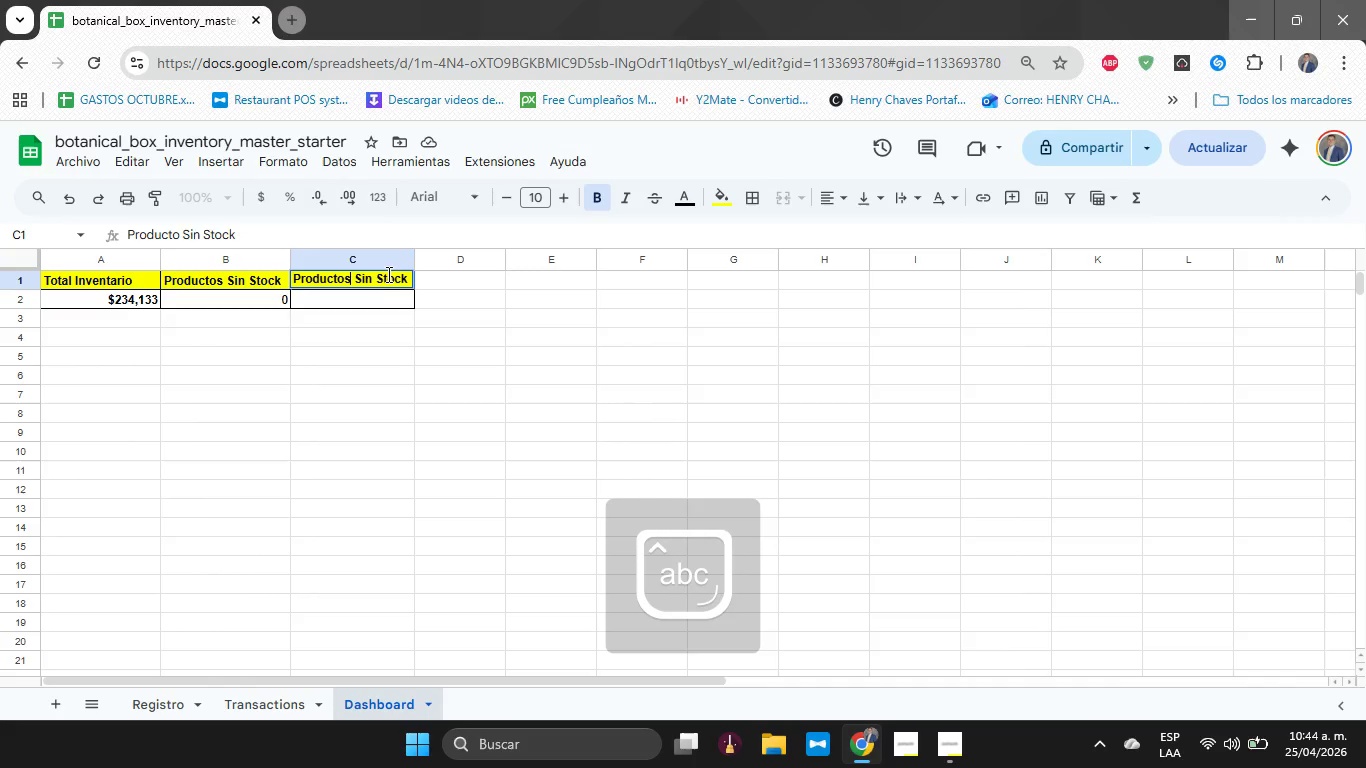 
key(S)
 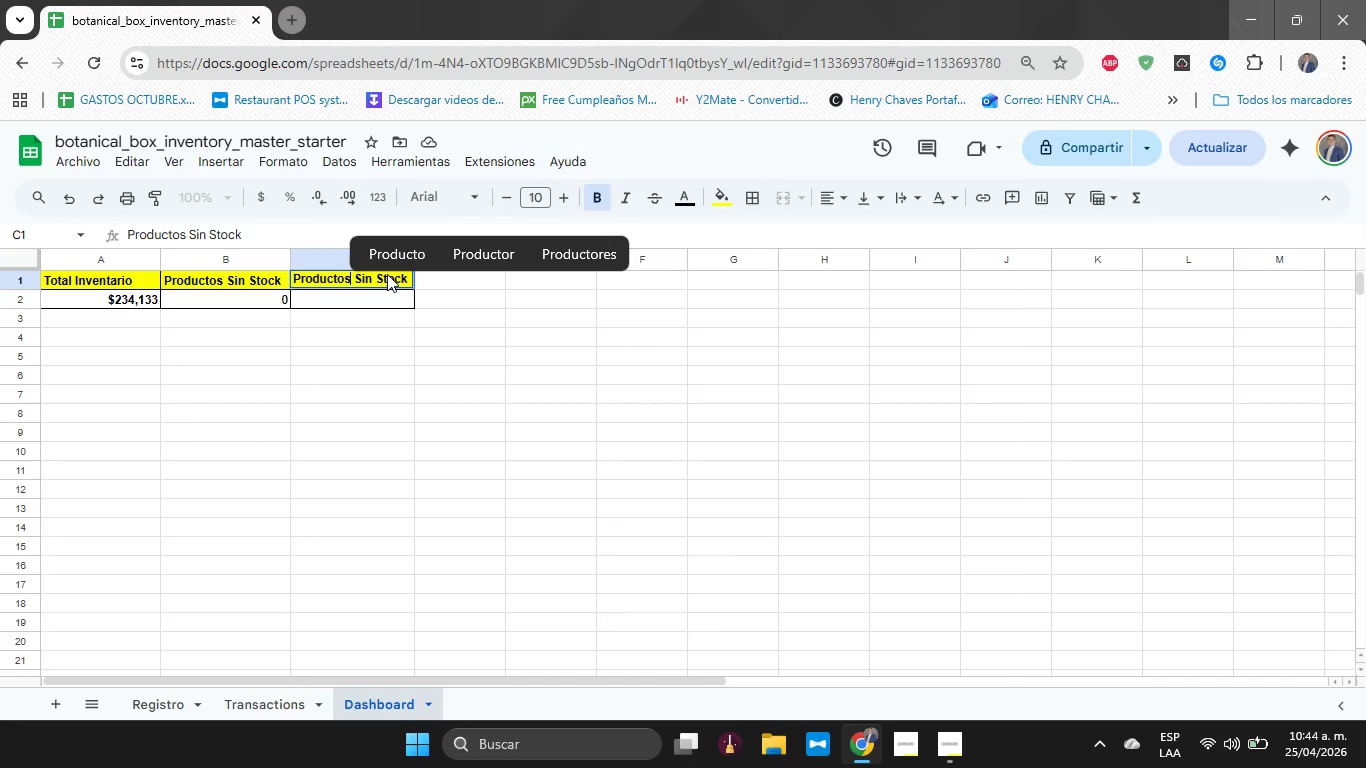 
wait(5.98)
 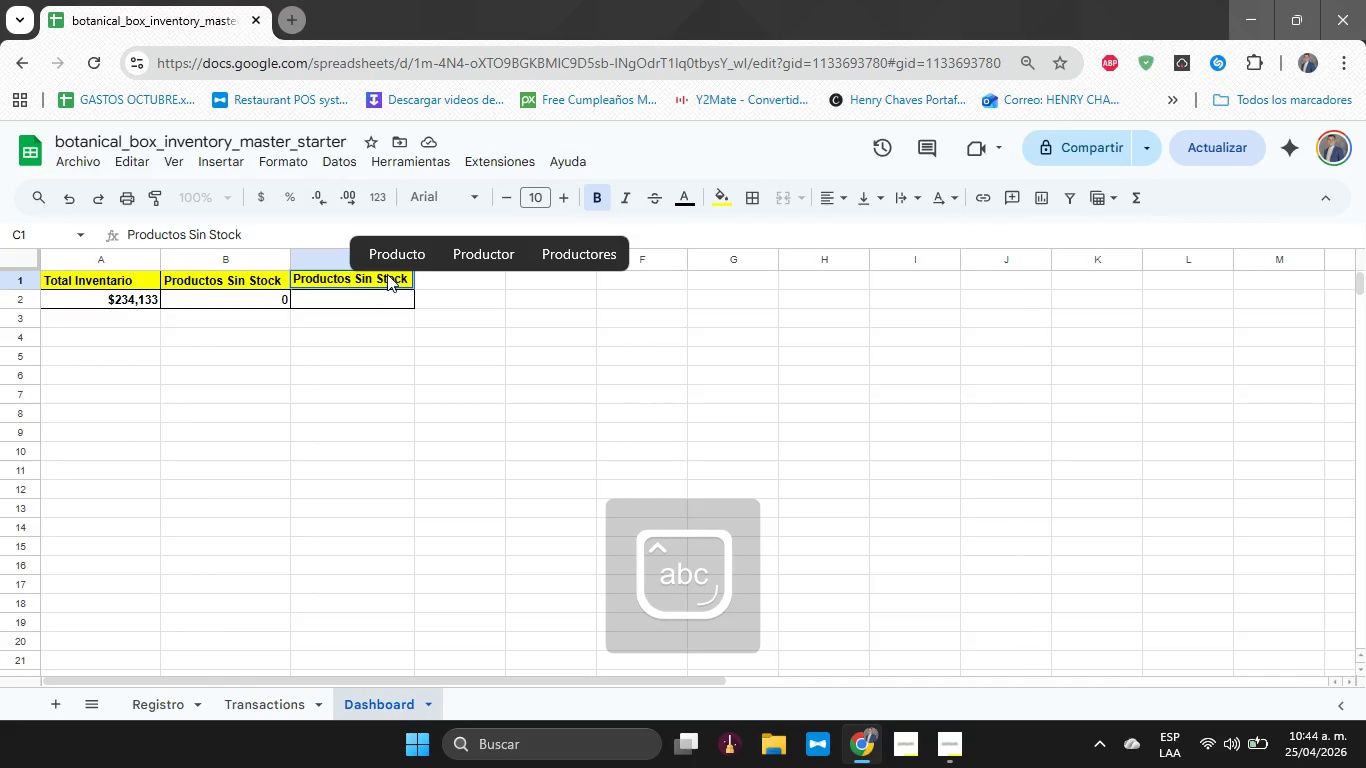 
key(ArrowRight)
 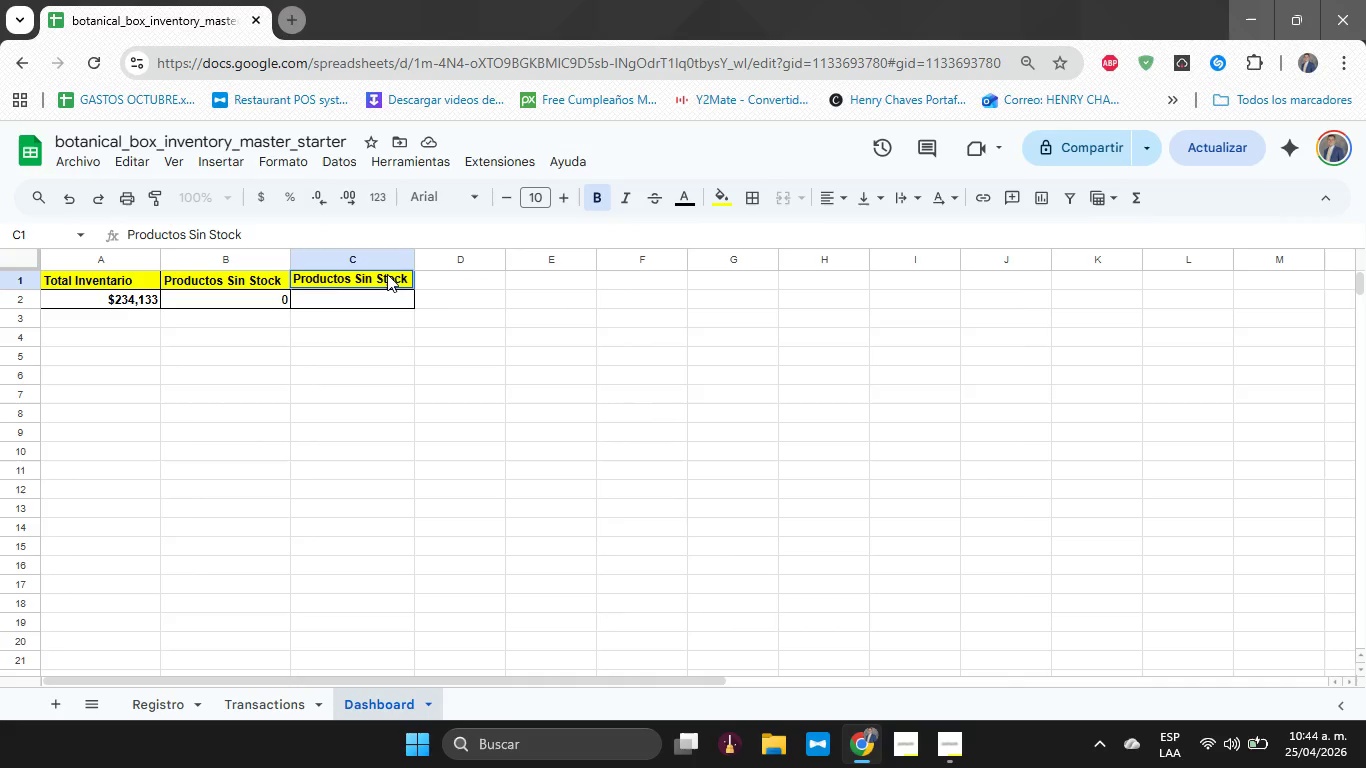 
hold_key(key=Delete, duration=1.05)
 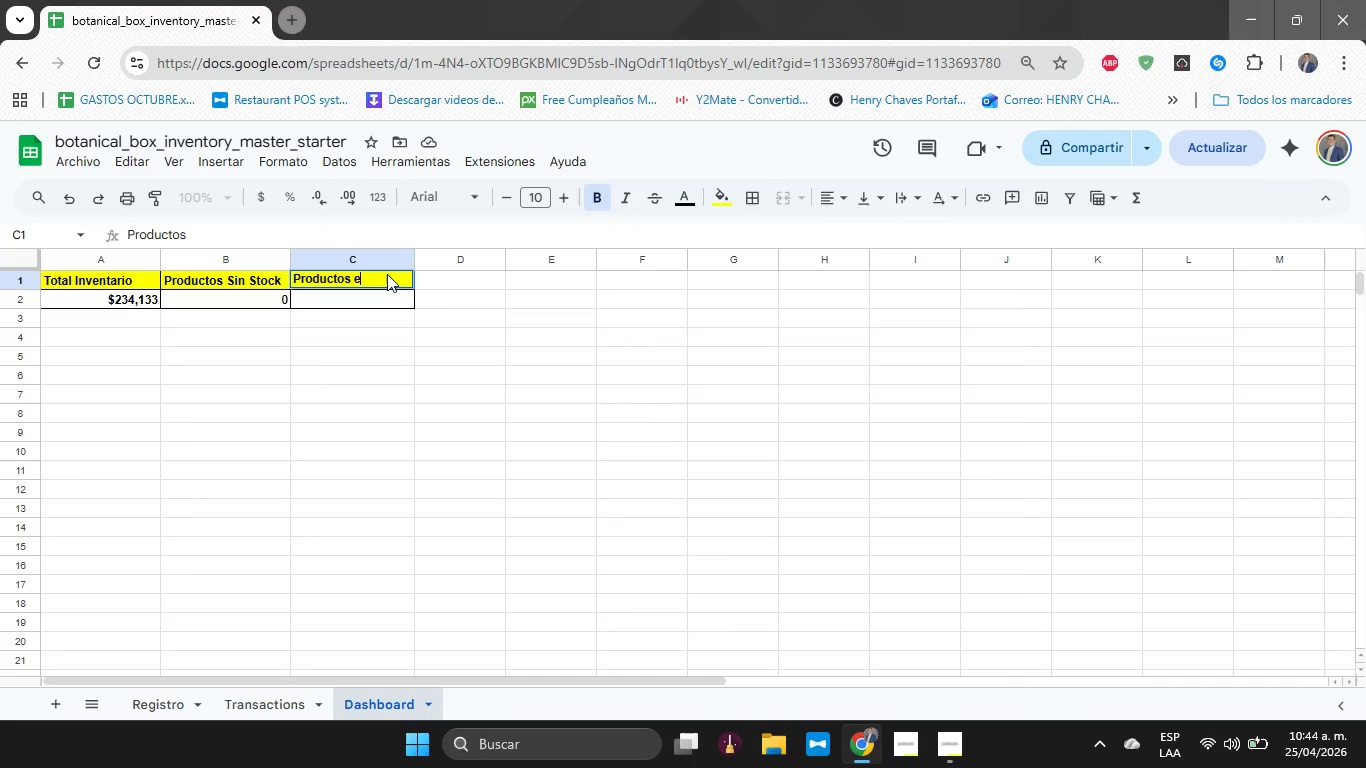 
type(en rieso)
key(Backspace)
type(go)
 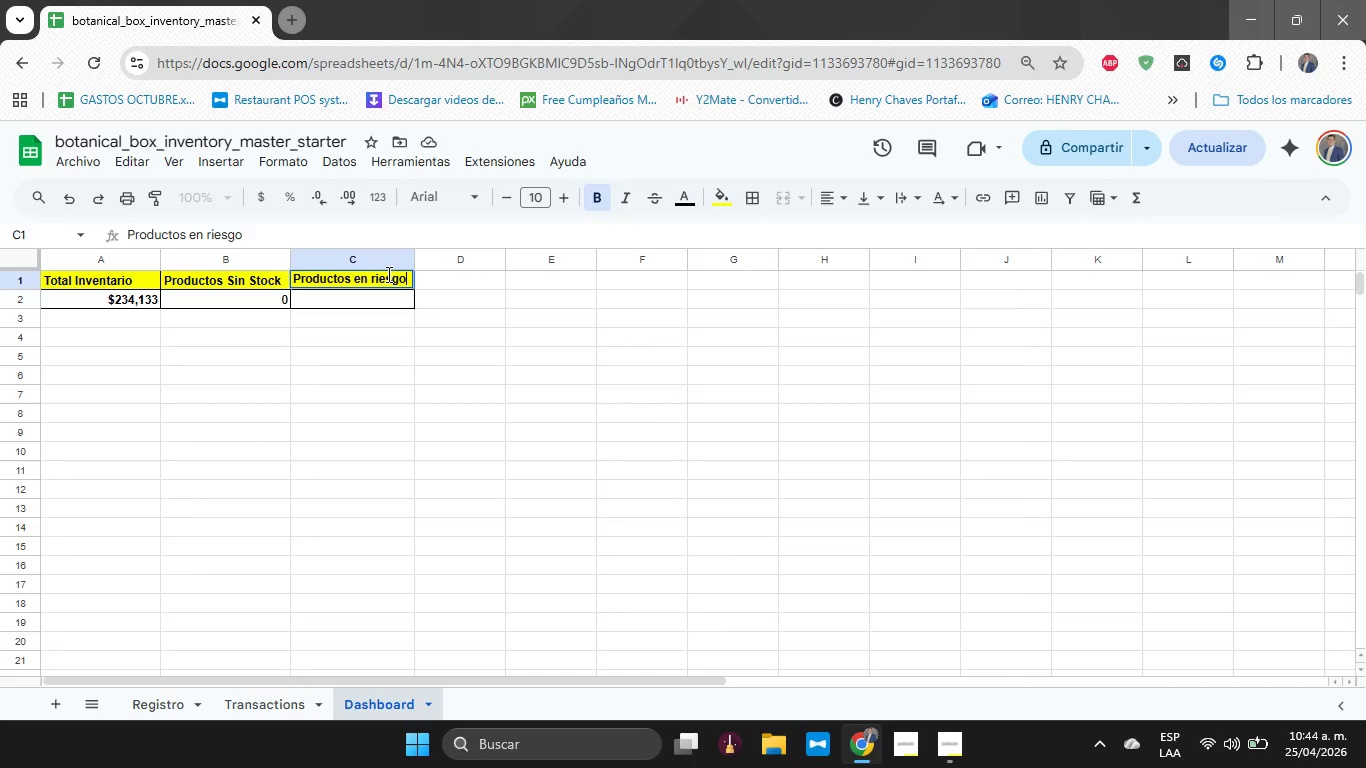 
key(Enter)
 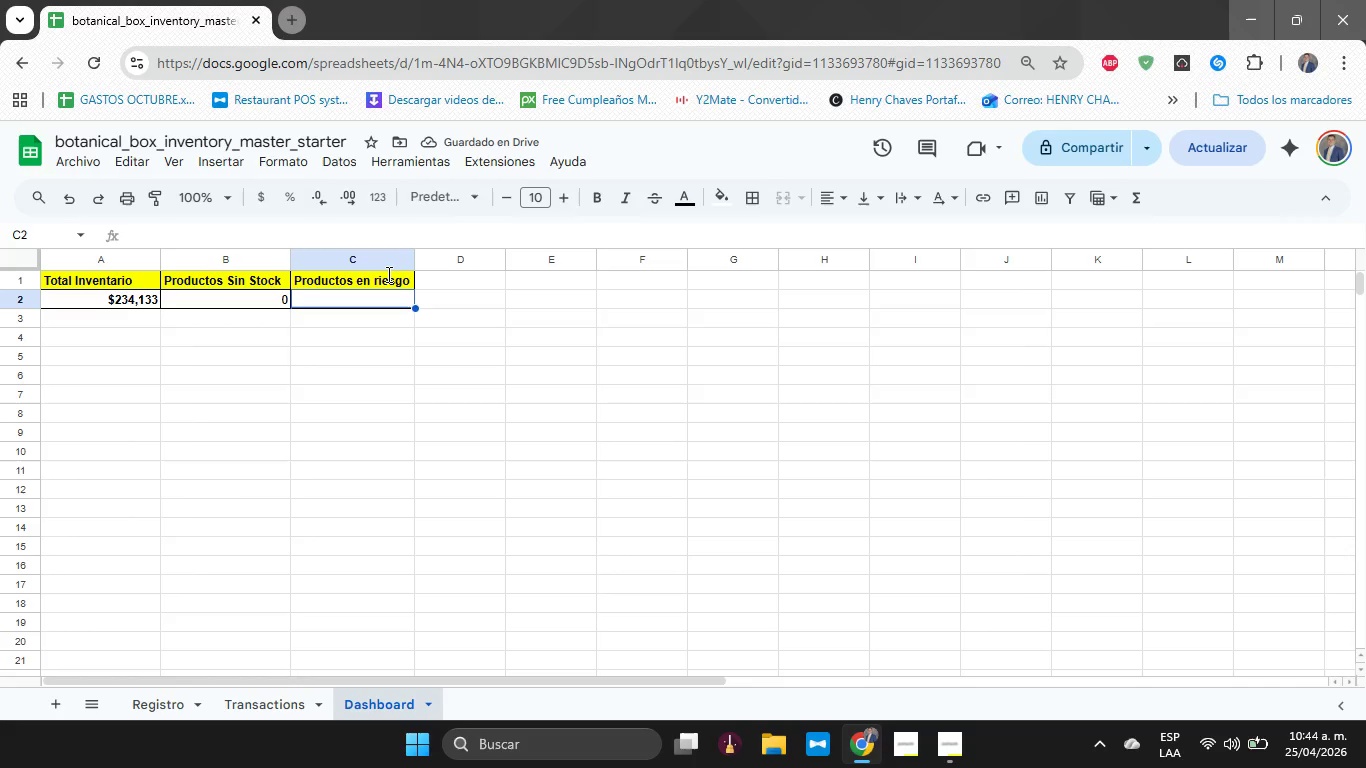 
type()Ck)
key(Backspace)
type(ontar.si*{)
key(Backspace)
type([Regisyto)
key(Backspace)
key(Backspace)
key(Backspace)
type(tro)
 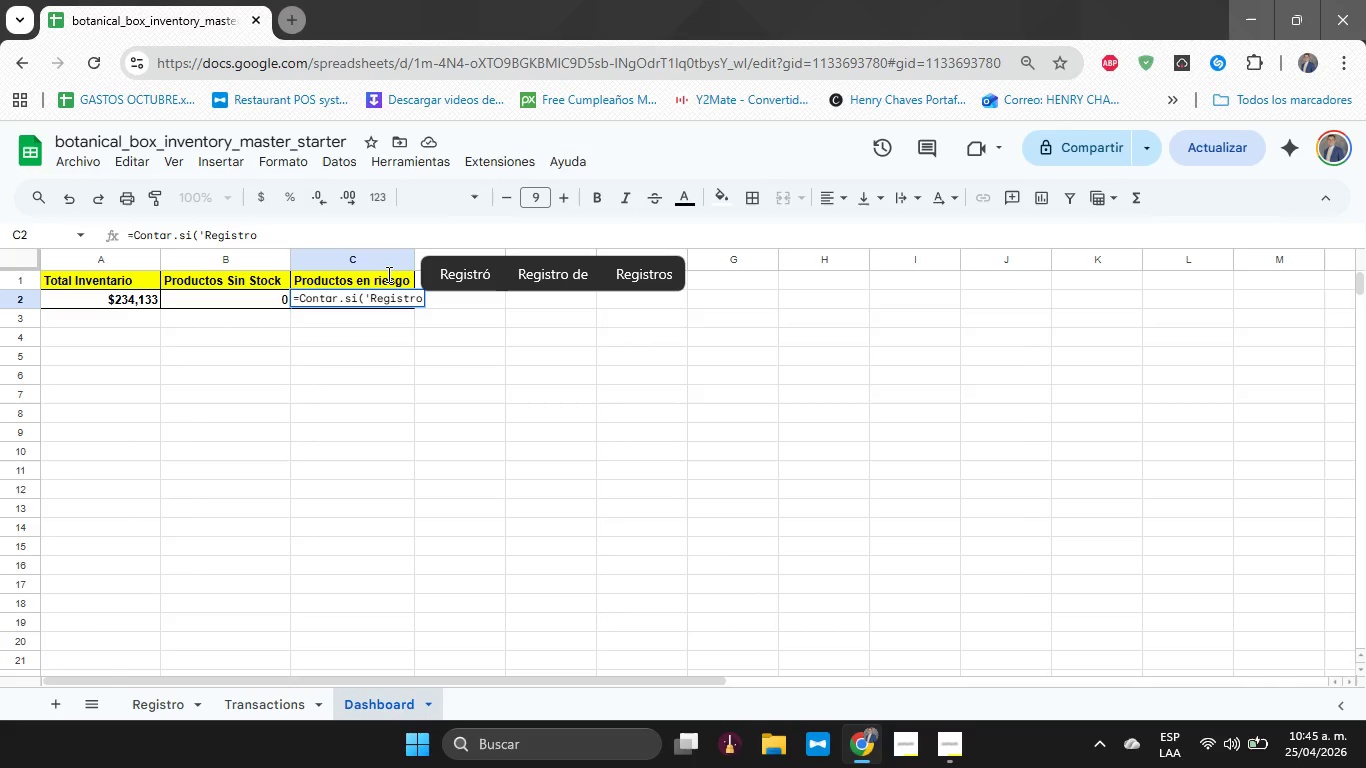 
type([!K2>L)
key(Backspace)
type(K150<@Low Stock@()
 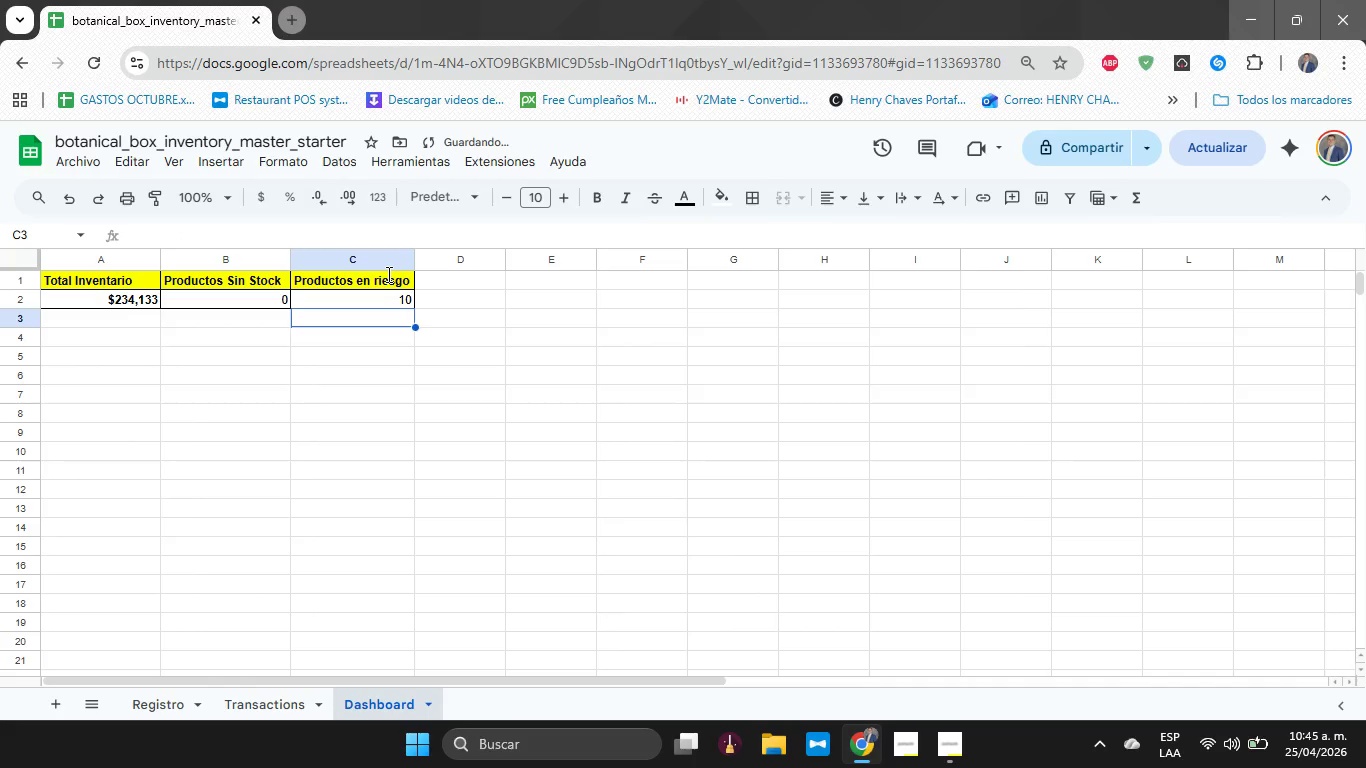 
 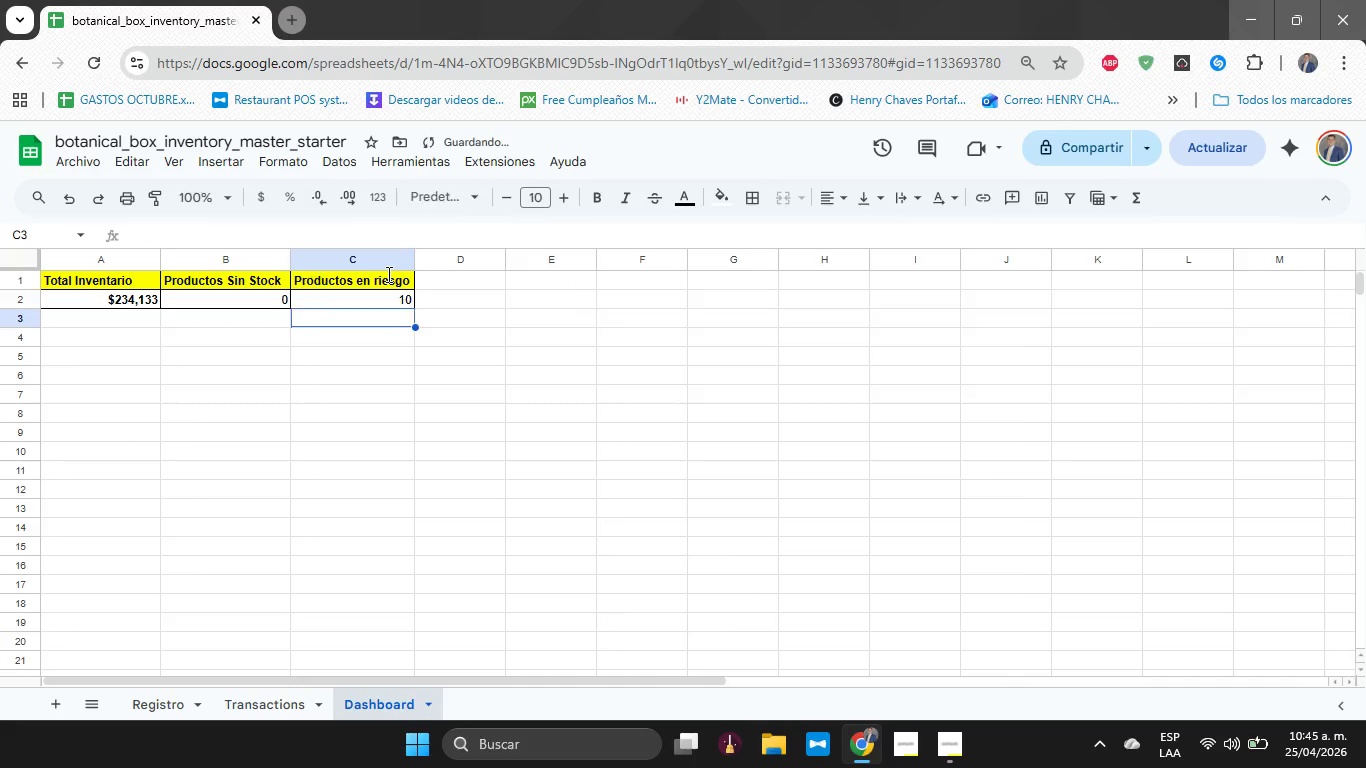 
key(Enter)
 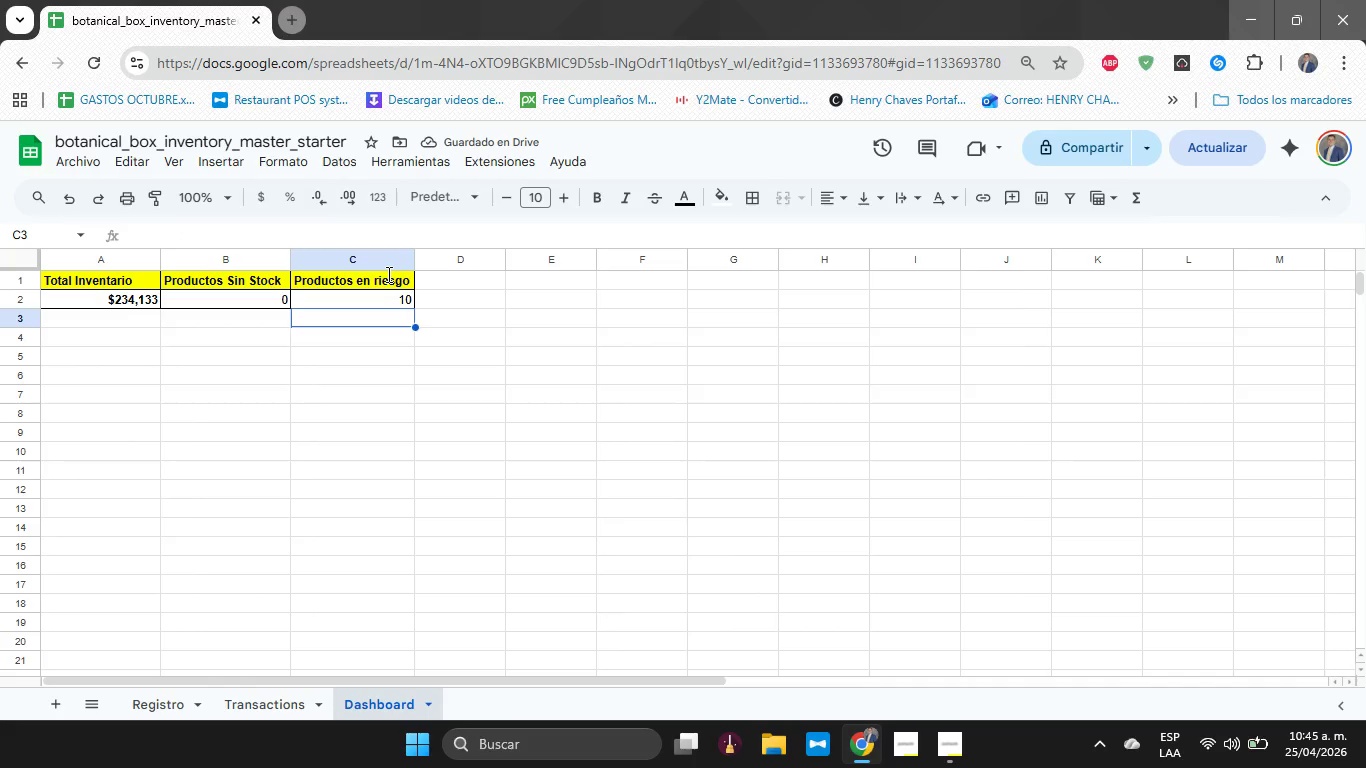 
wait(8.94)
 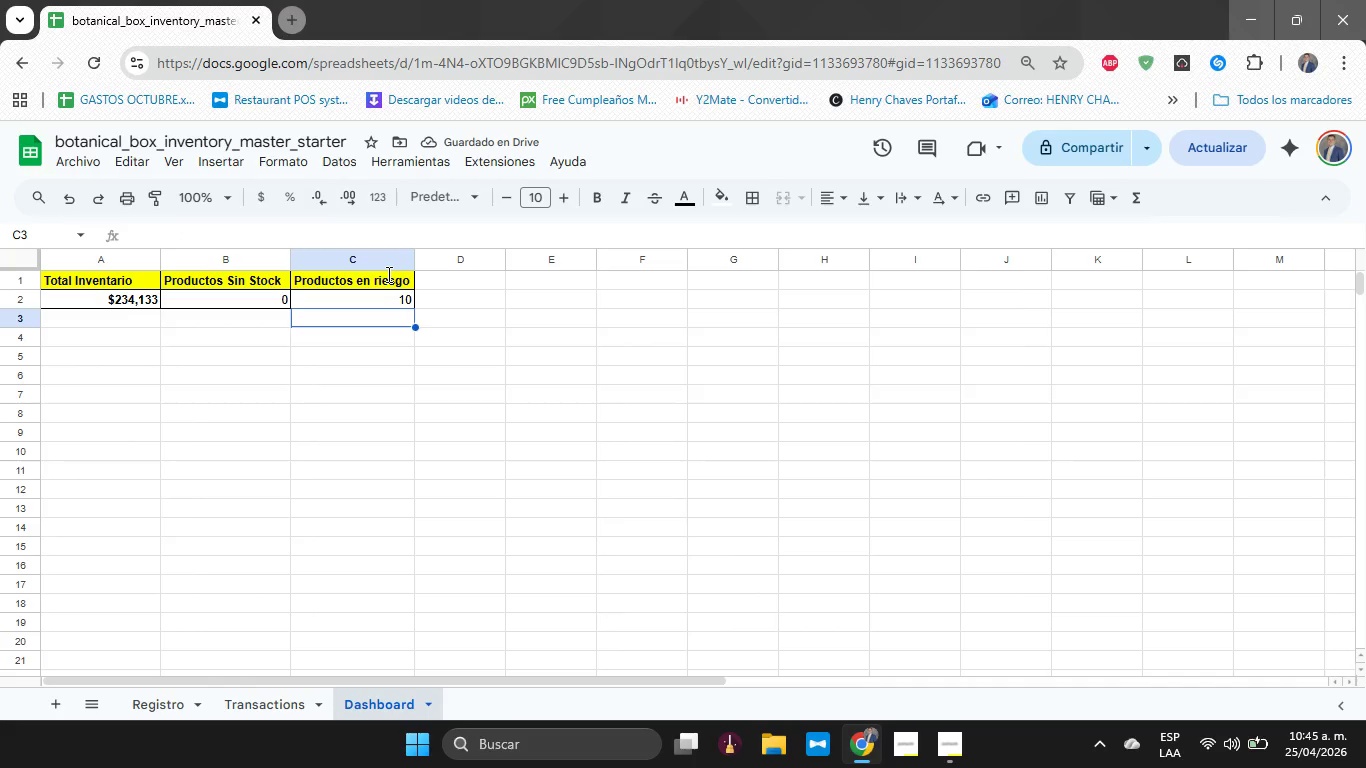 
key(ArrowUp)
 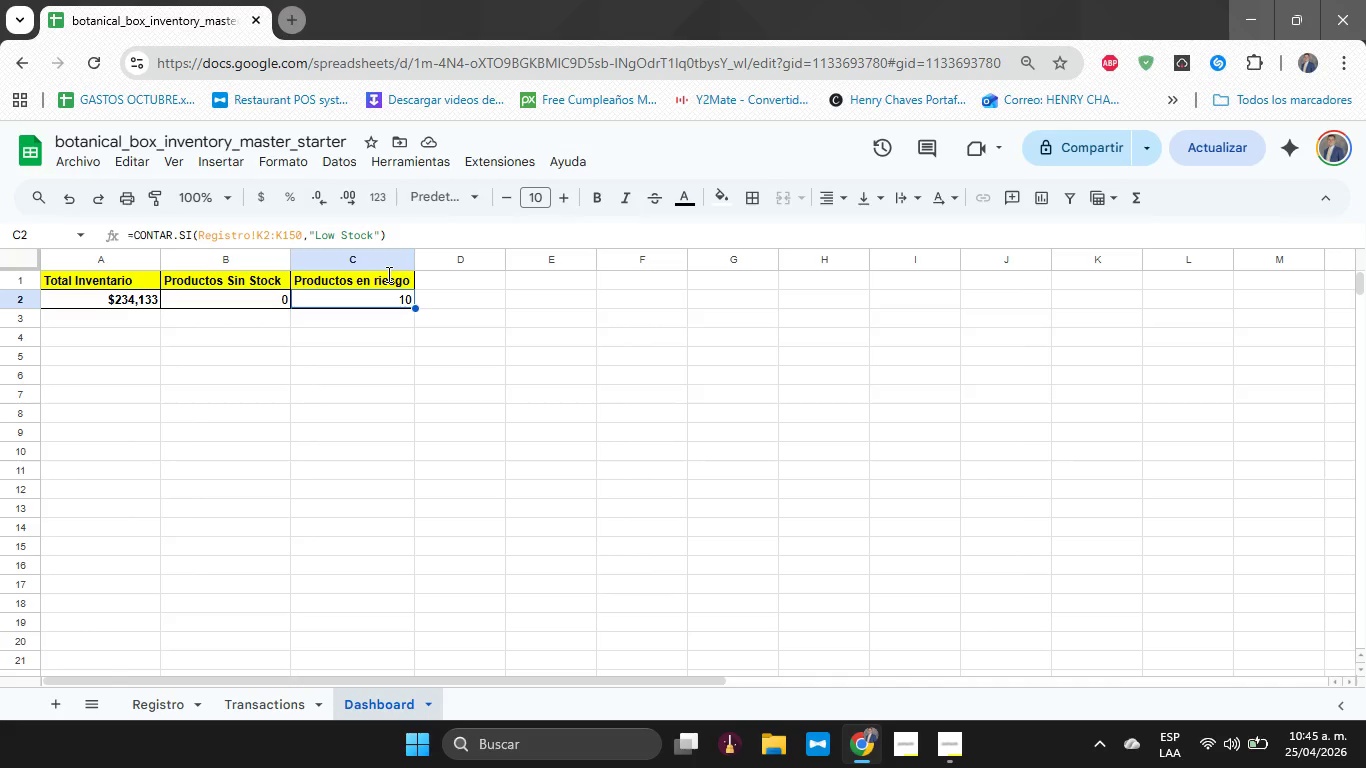 
key(ArrowLeft)
 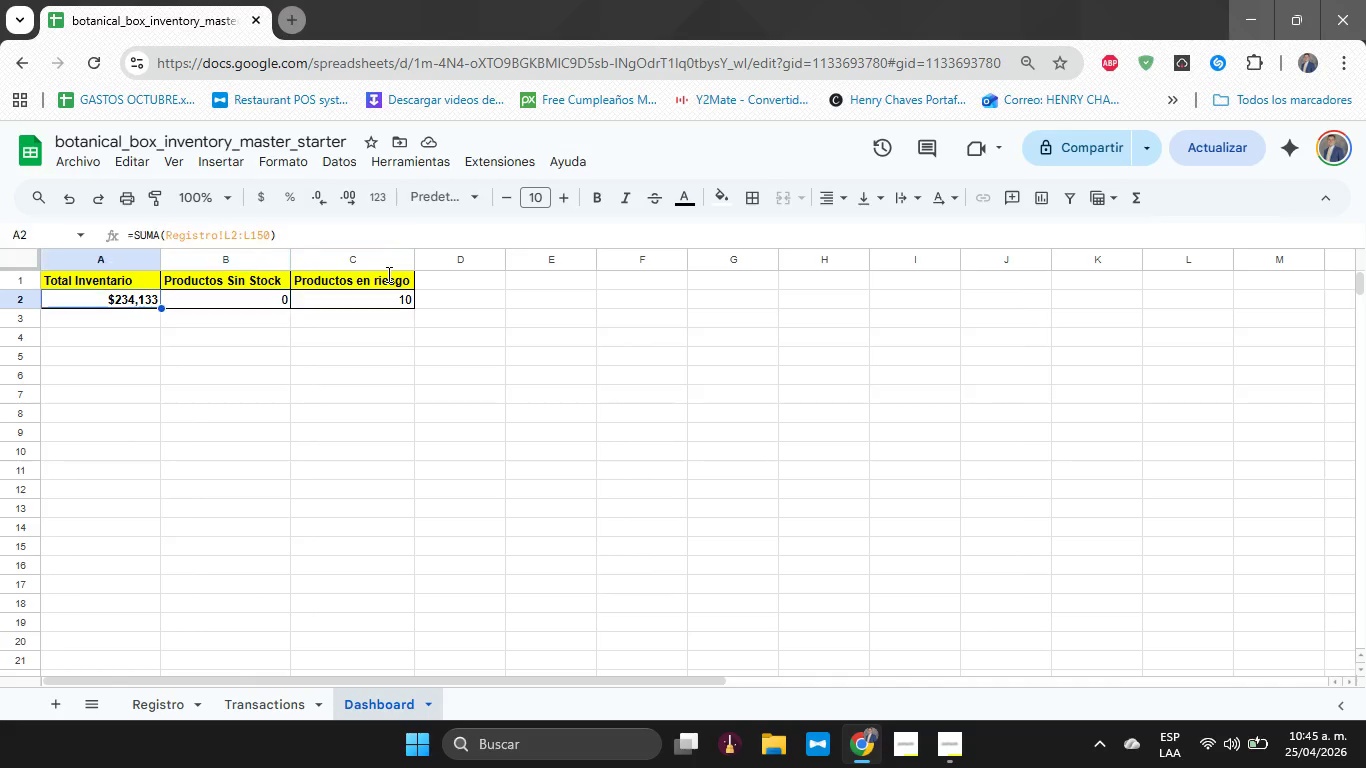 
key(ArrowLeft)
 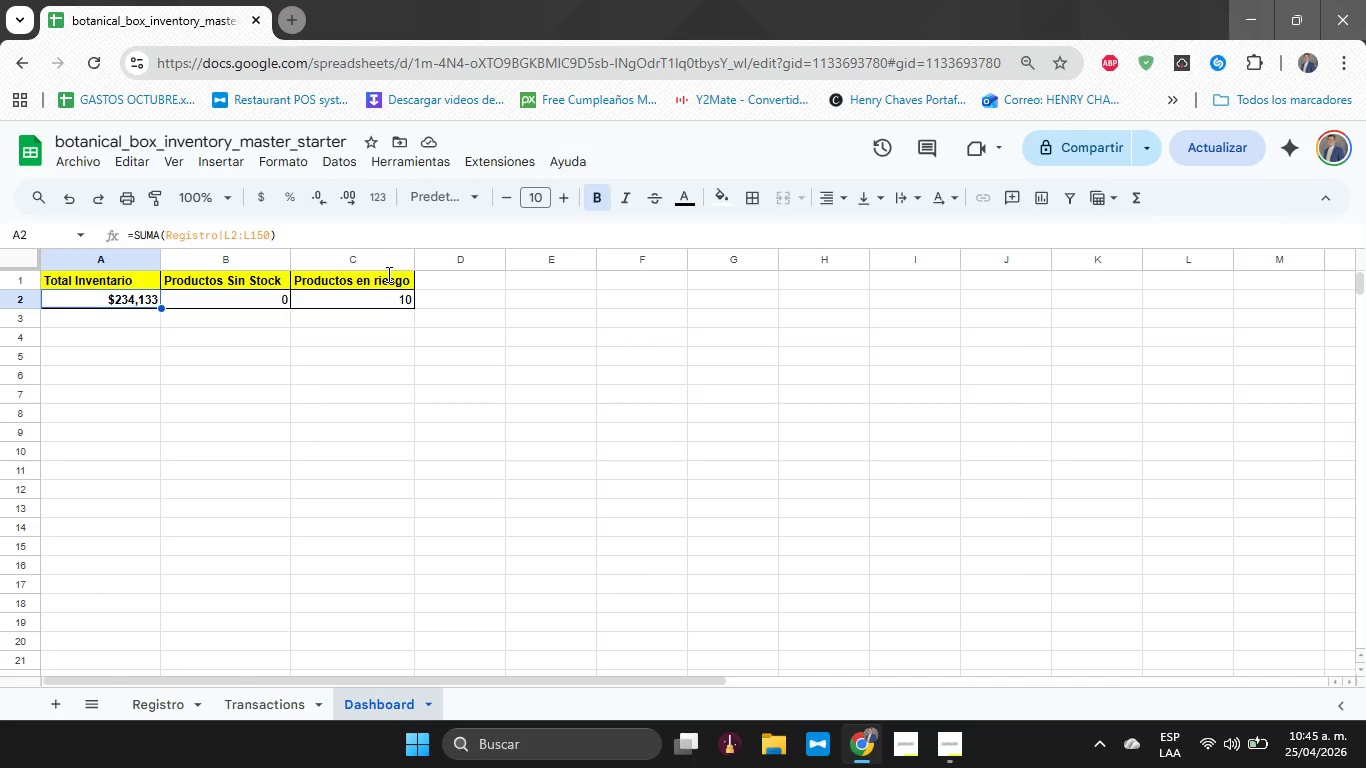 
key(ArrowUp)
 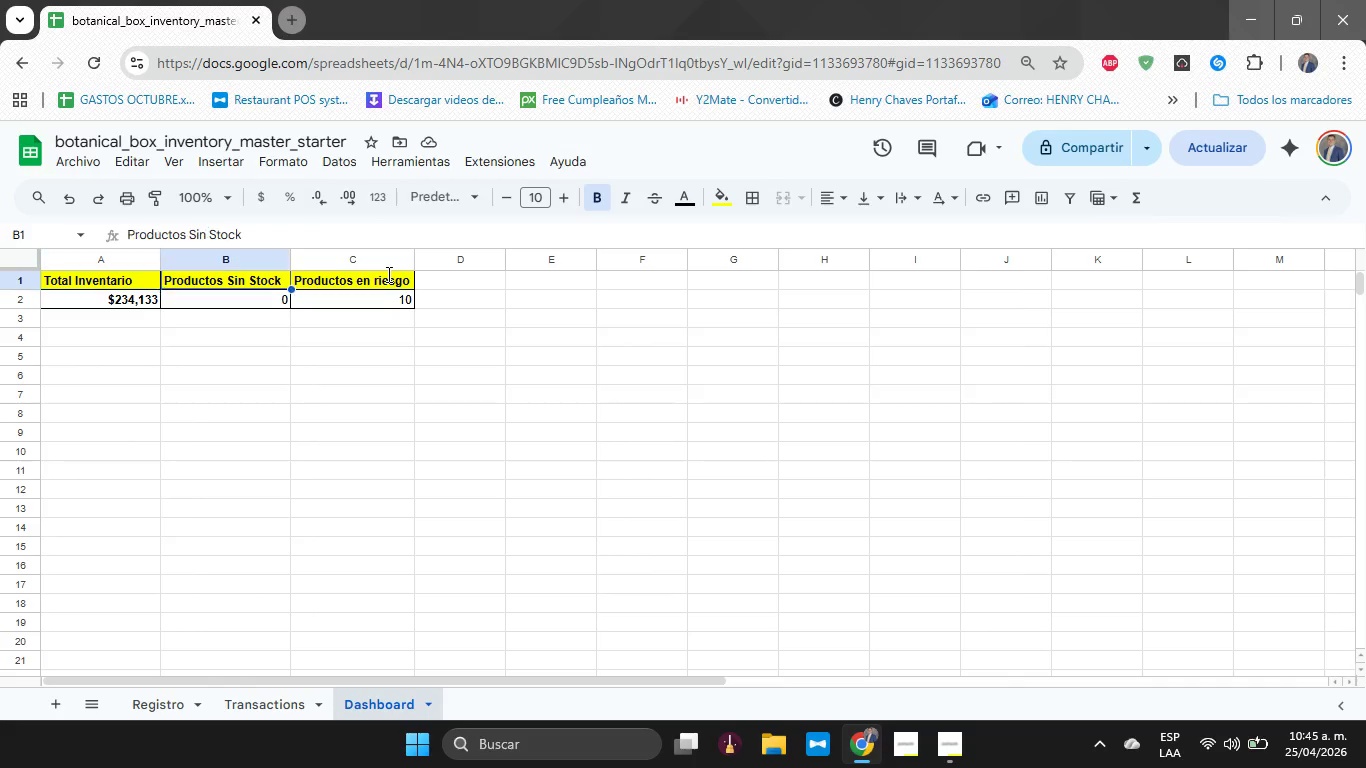 
key(ArrowRight)
 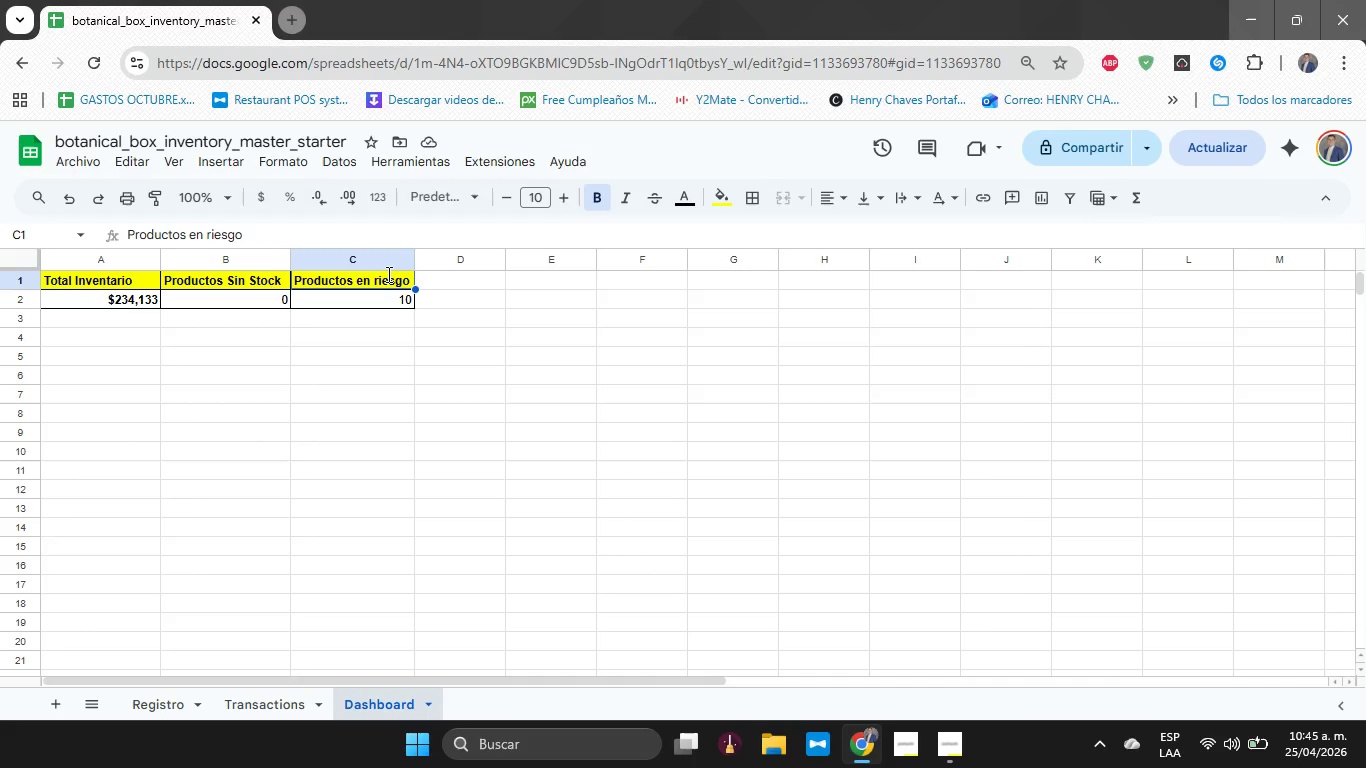 
key(ArrowRight)
 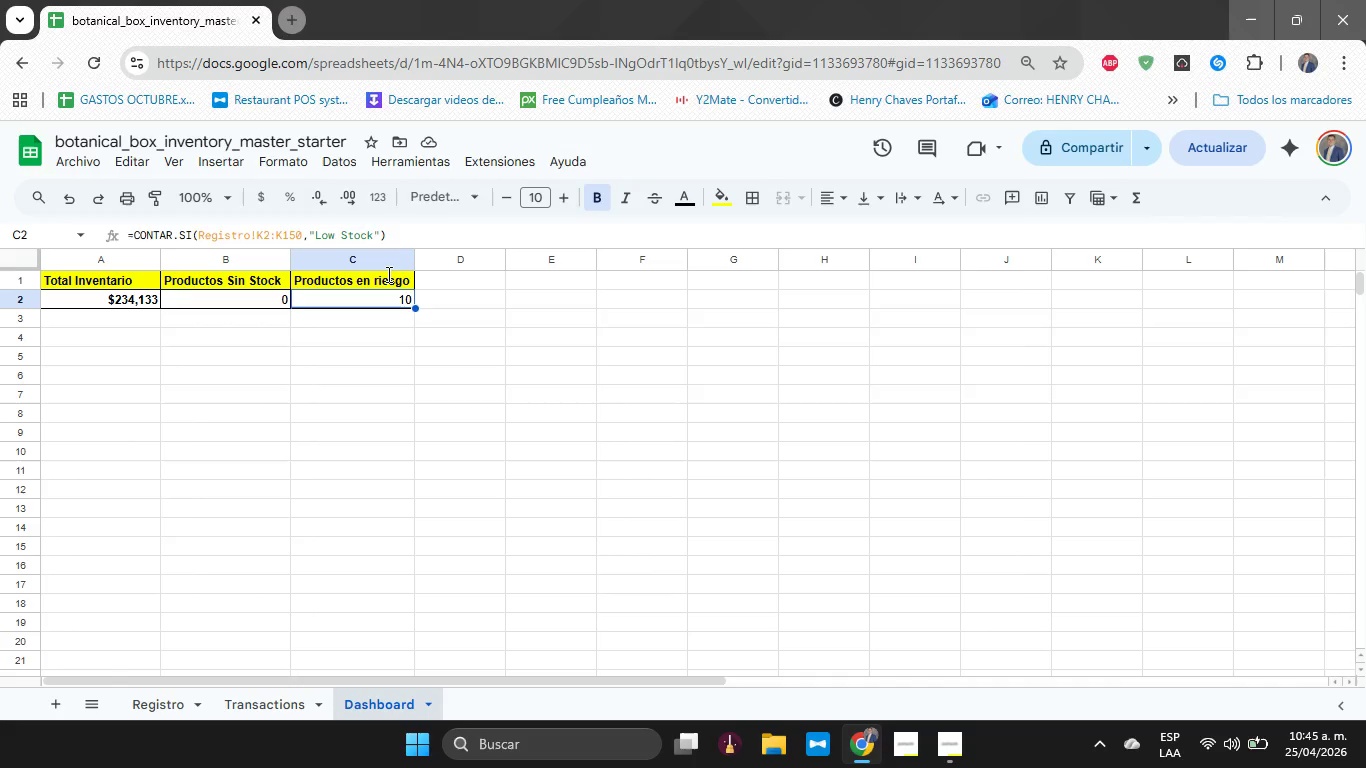 
key(ArrowDown)
 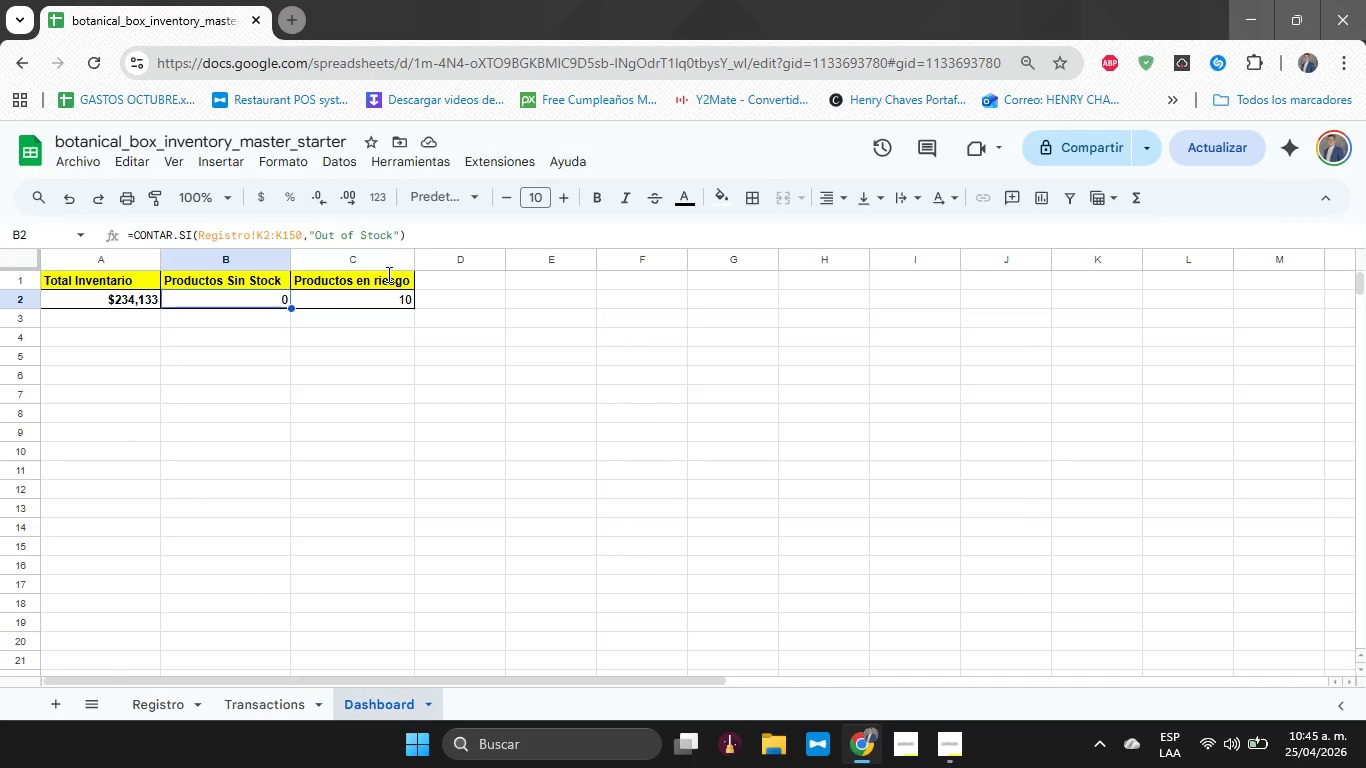 
key(ArrowLeft)
 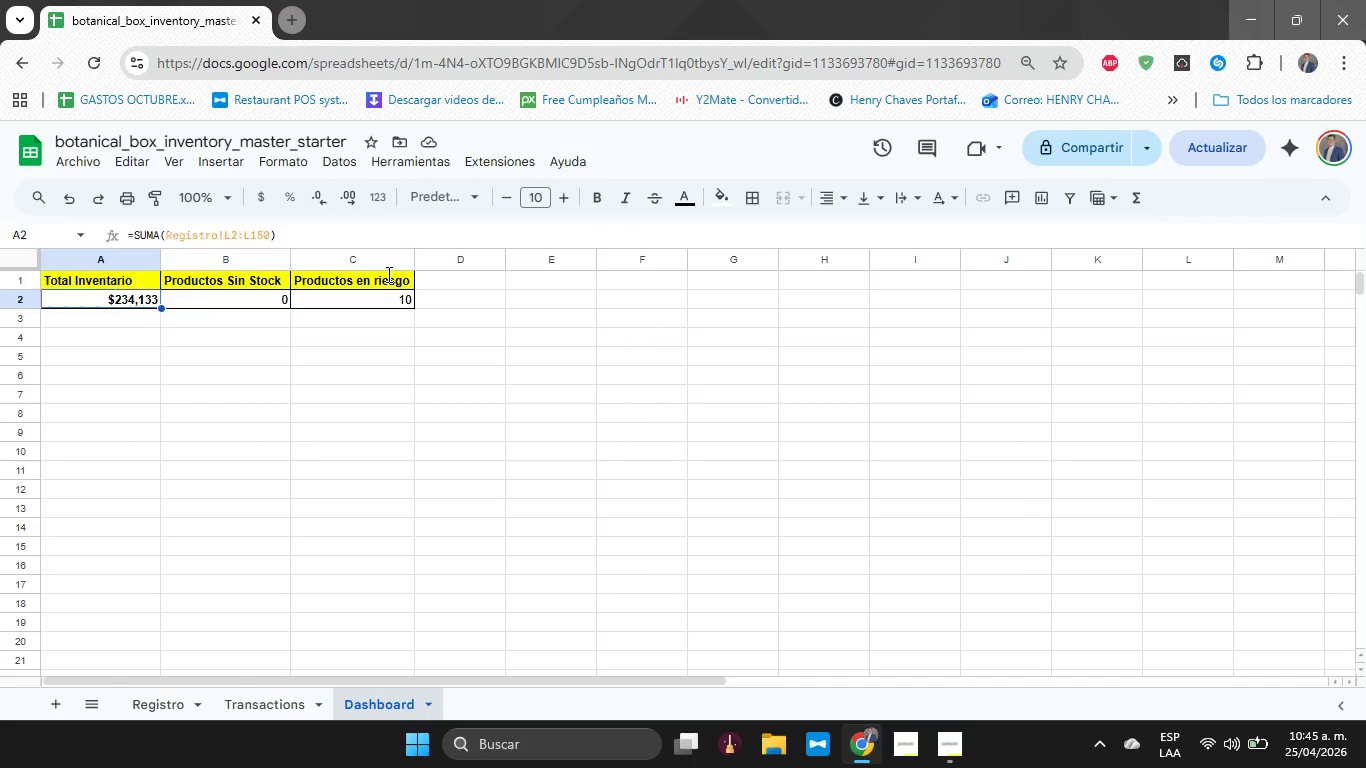 
hold_key(key=ArrowLeft, duration=0.38)
 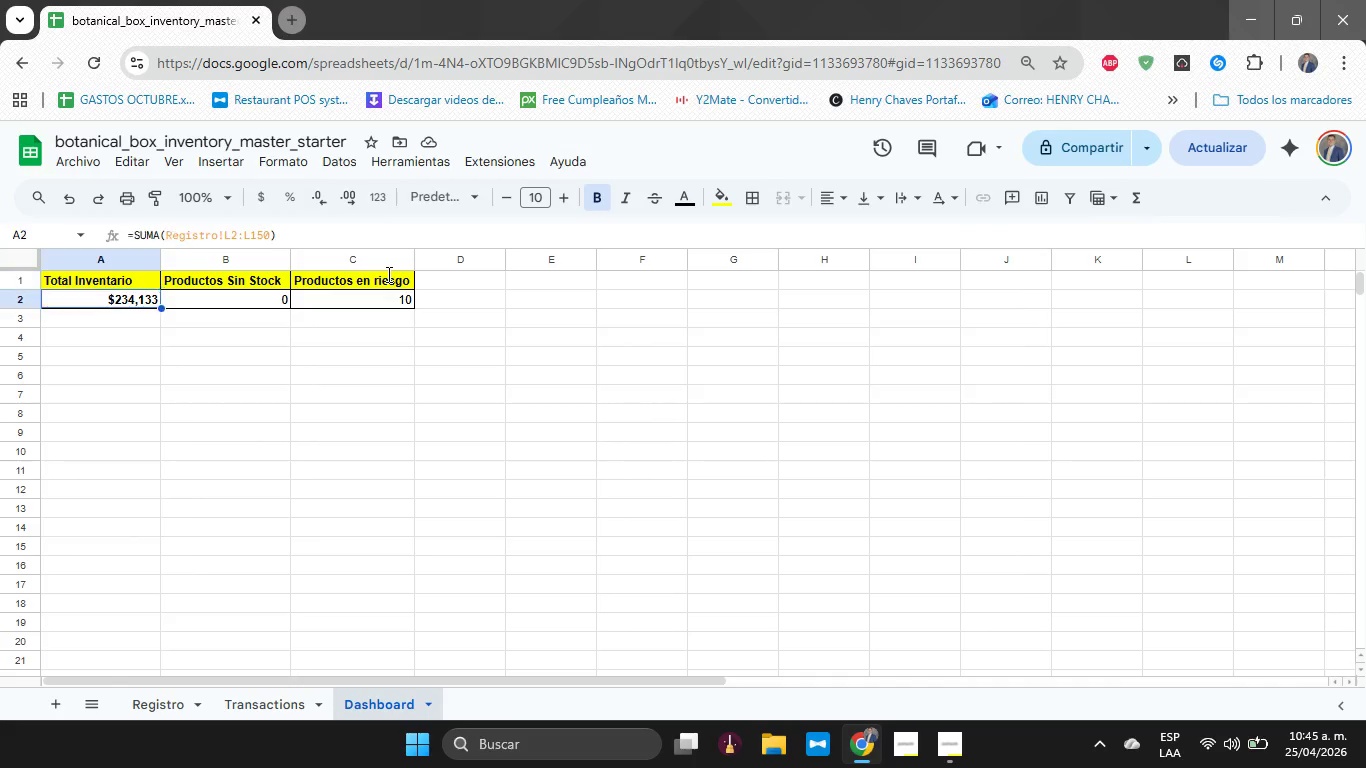 
key(ArrowUp)
 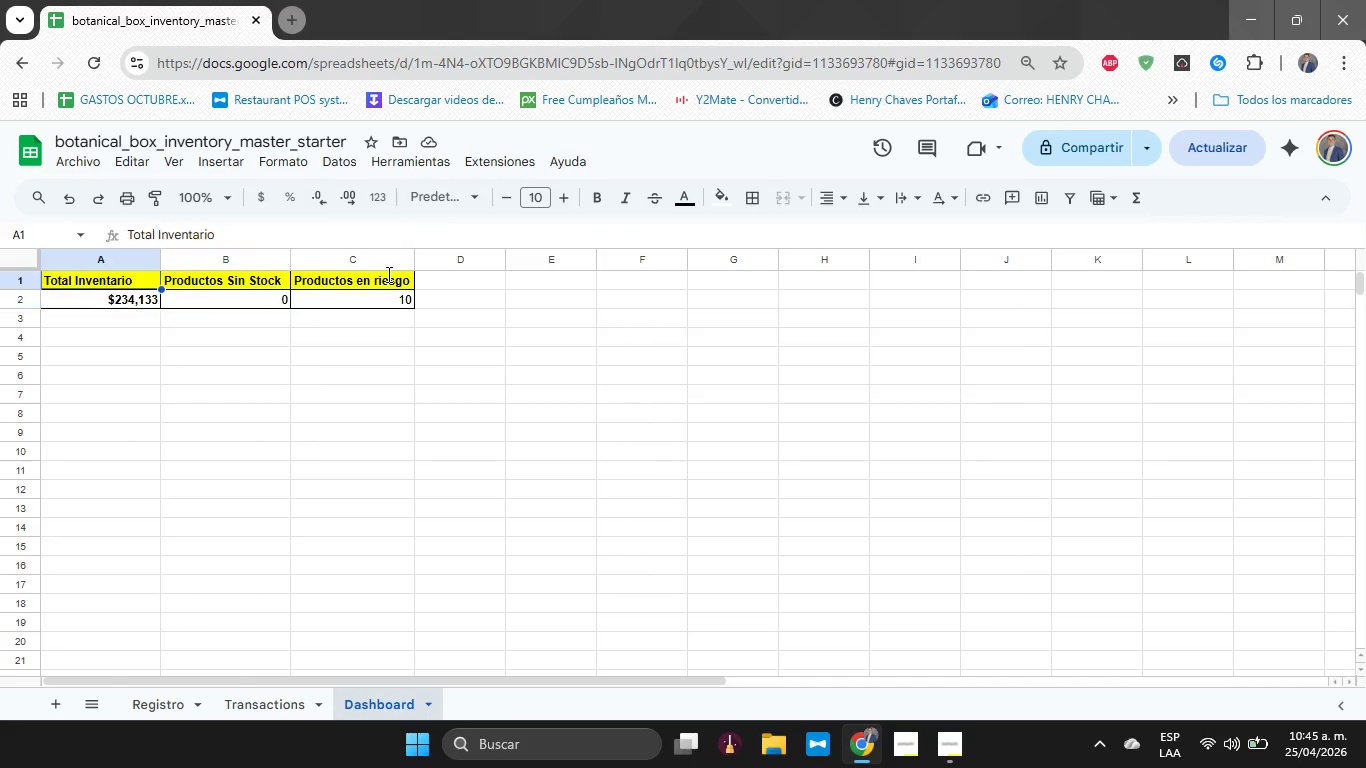 
key(ArrowDown)
 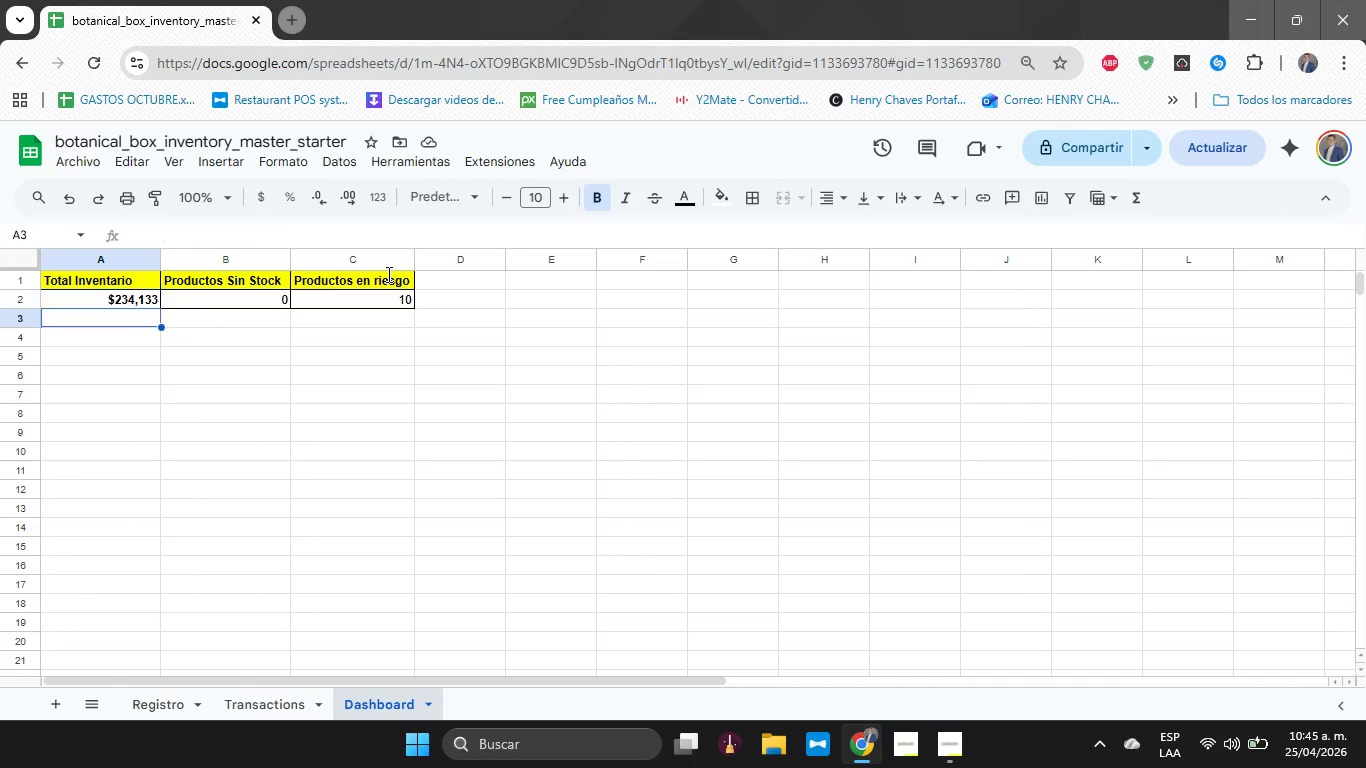 
key(ArrowDown)
 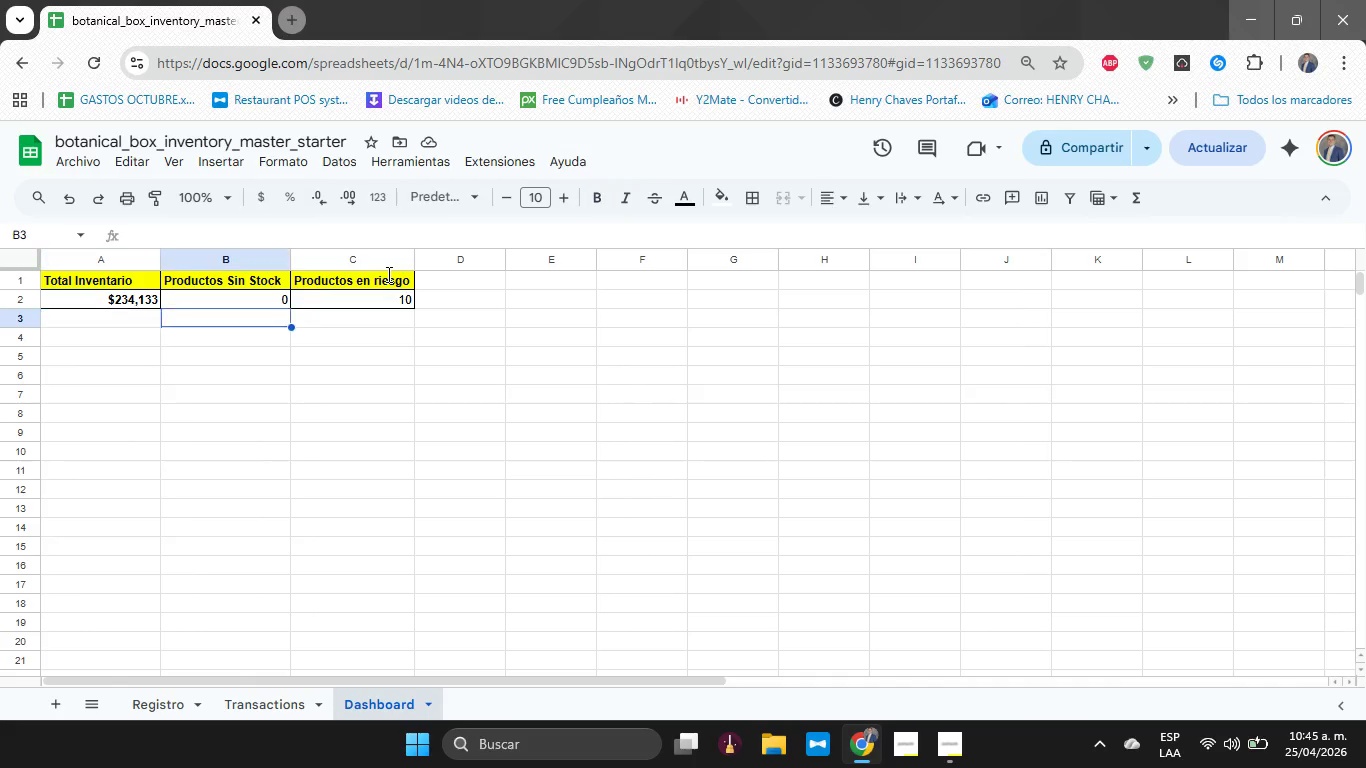 
key(ArrowRight)
 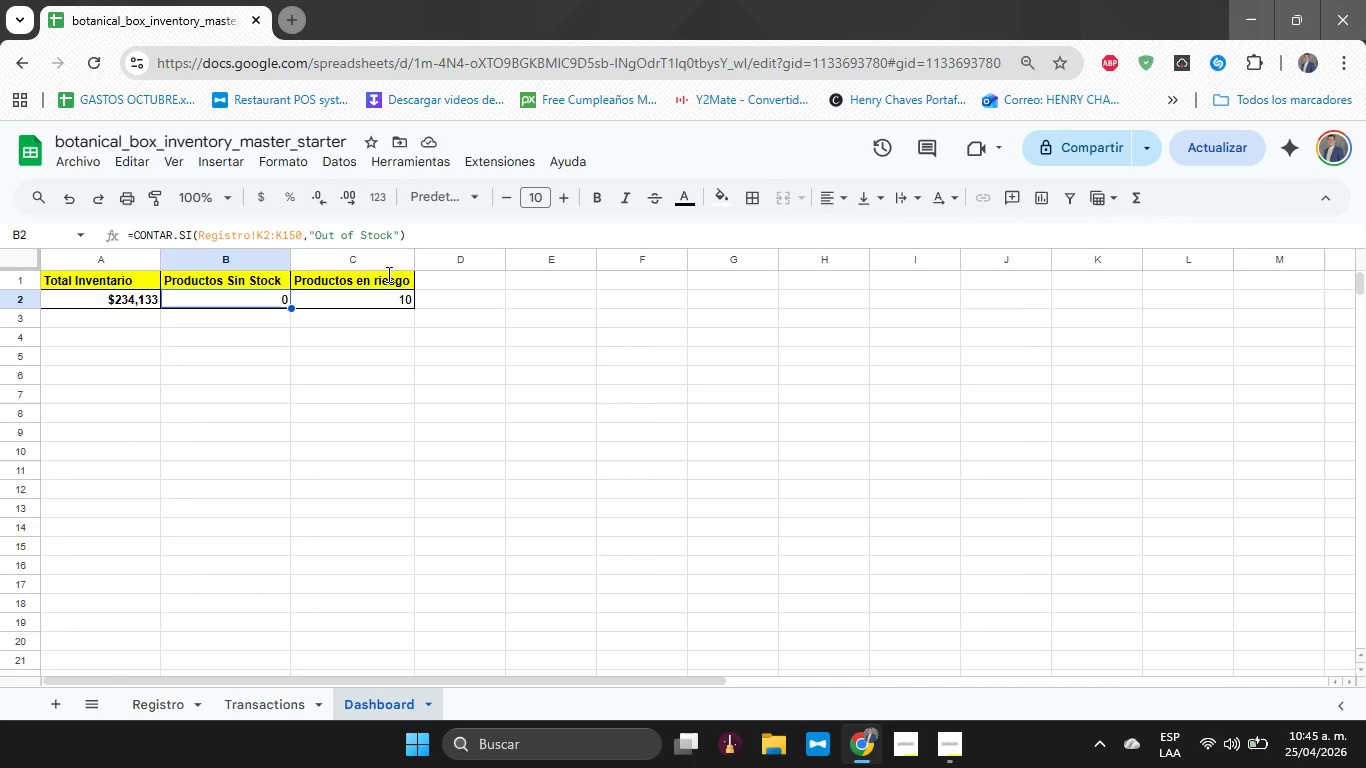 
key(ArrowUp)
 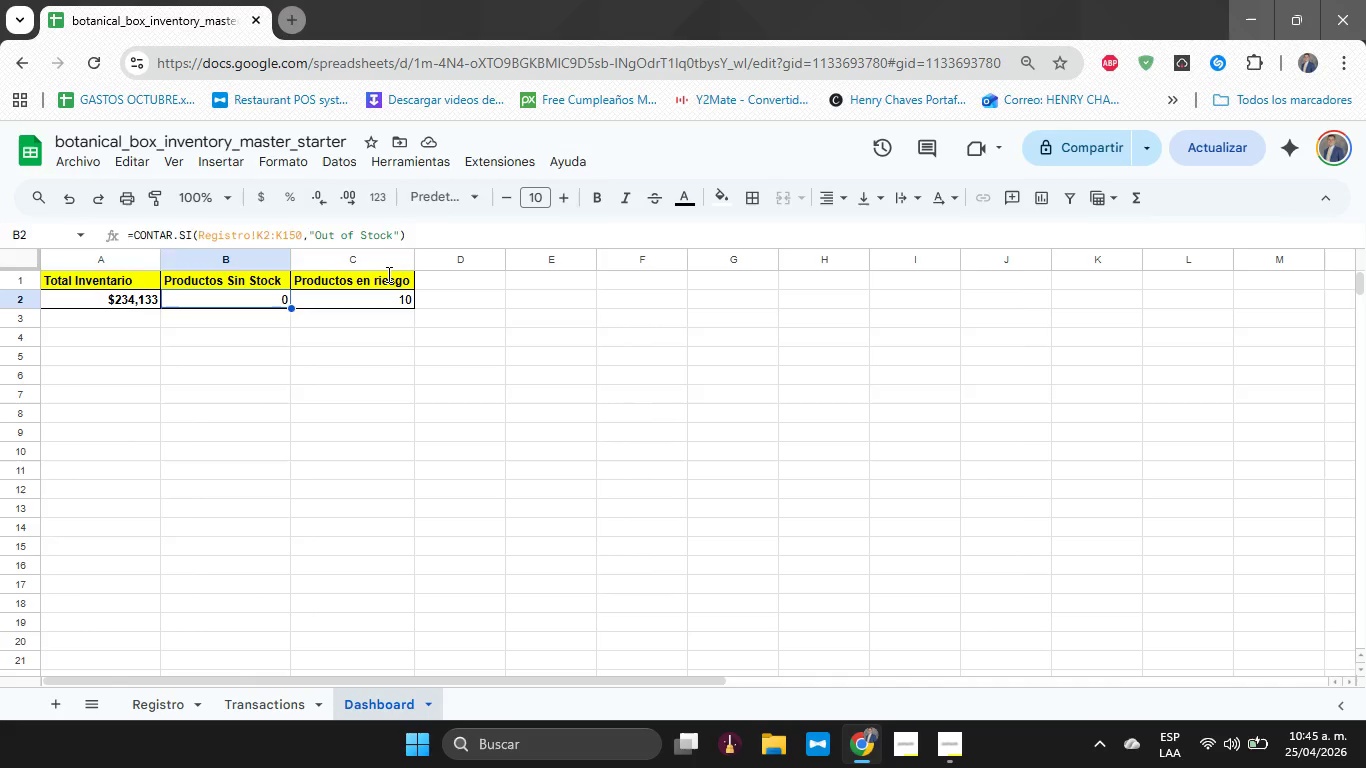 
key(ArrowLeft)
 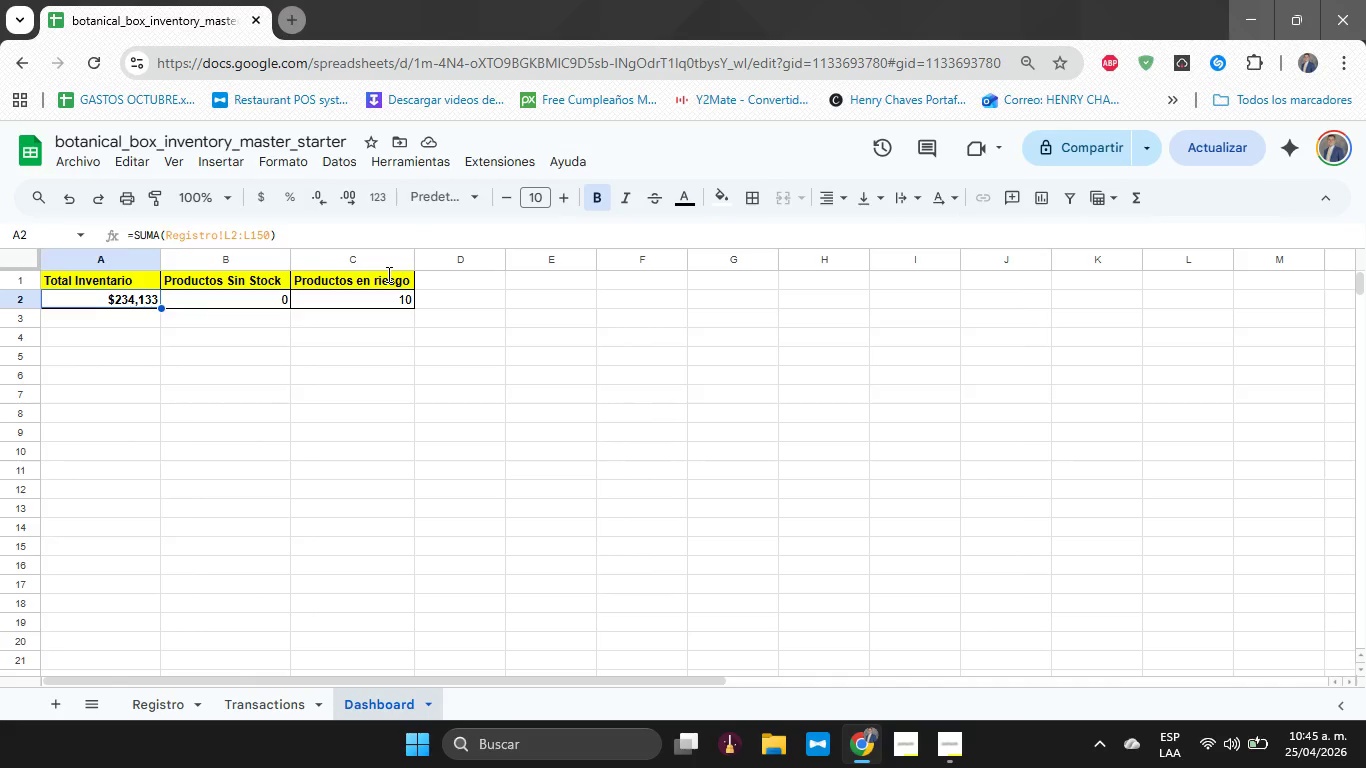 
key(ArrowRight)
 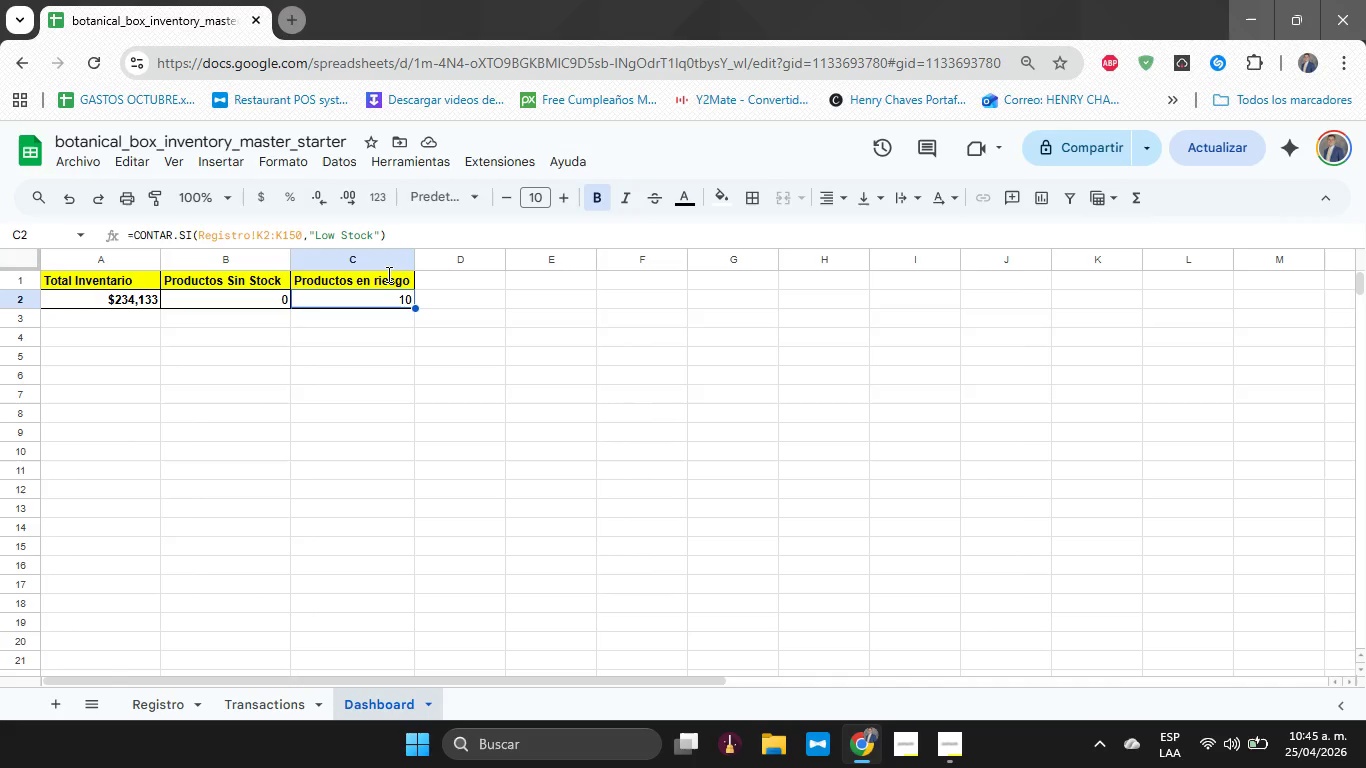 
key(ArrowRight)
 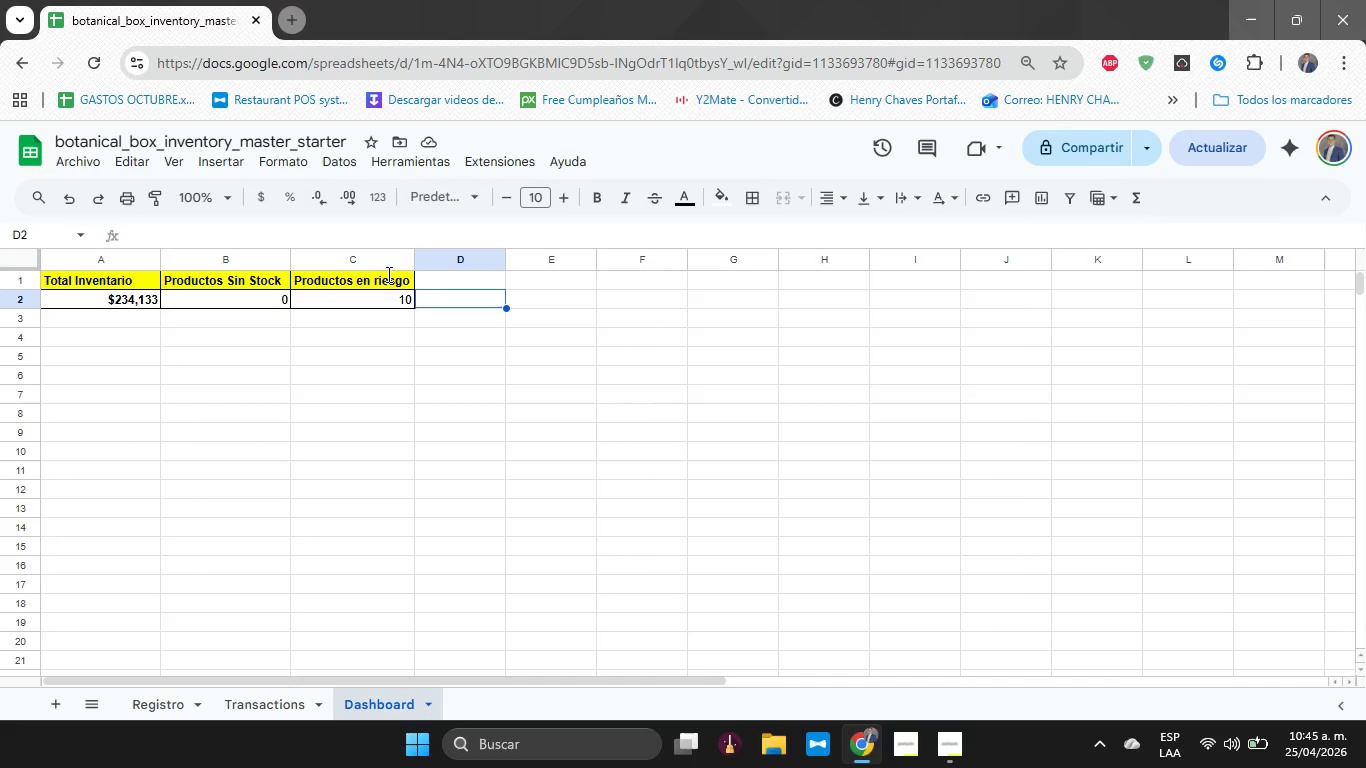 
key(ArrowRight)
 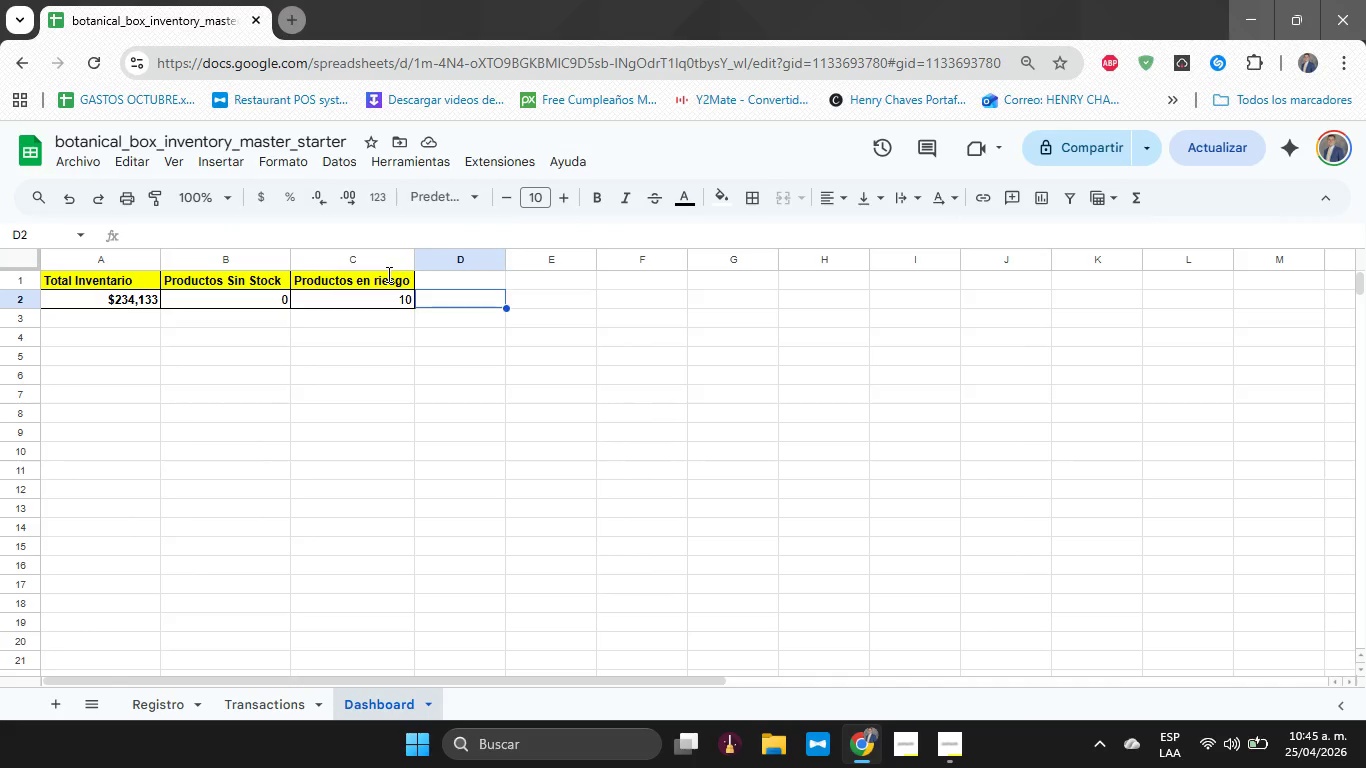 
key(ArrowLeft)
 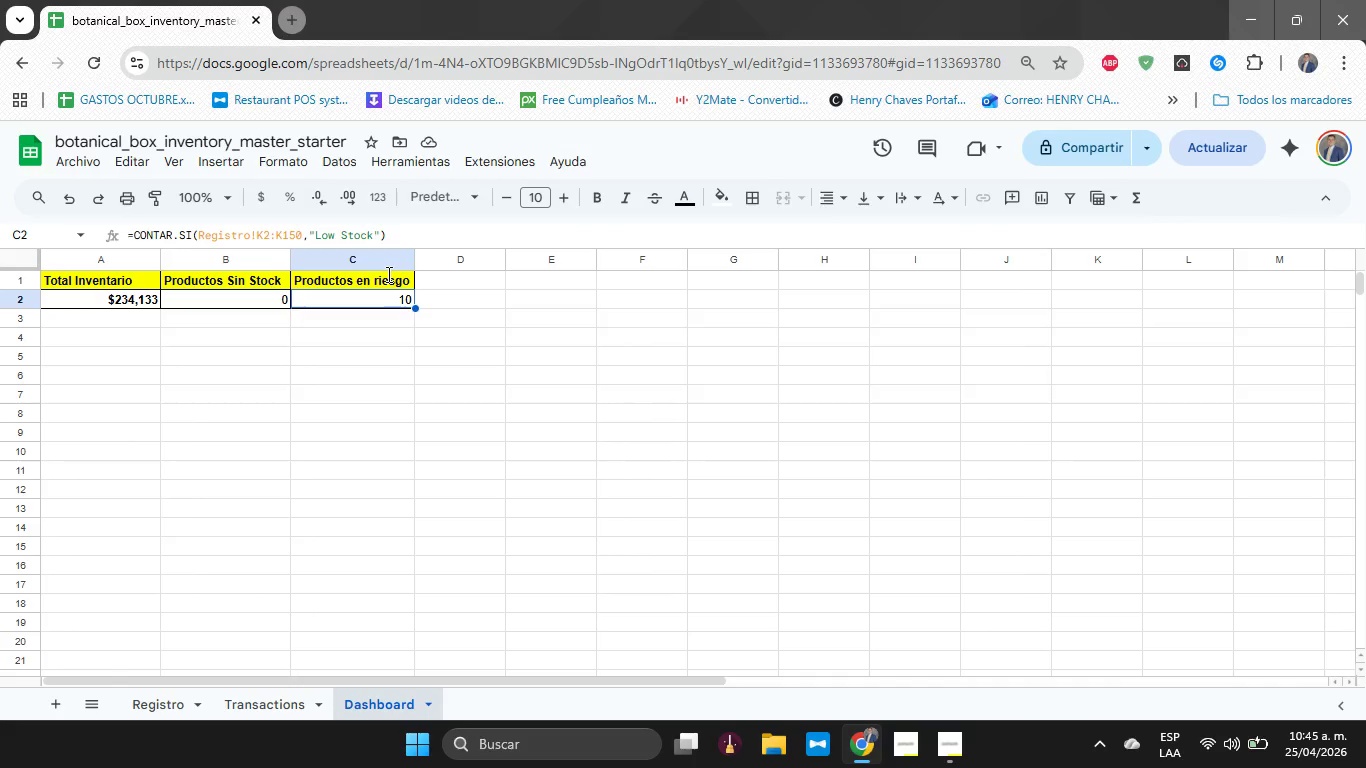 
hold_key(key=ArrowLeft, duration=0.83)
 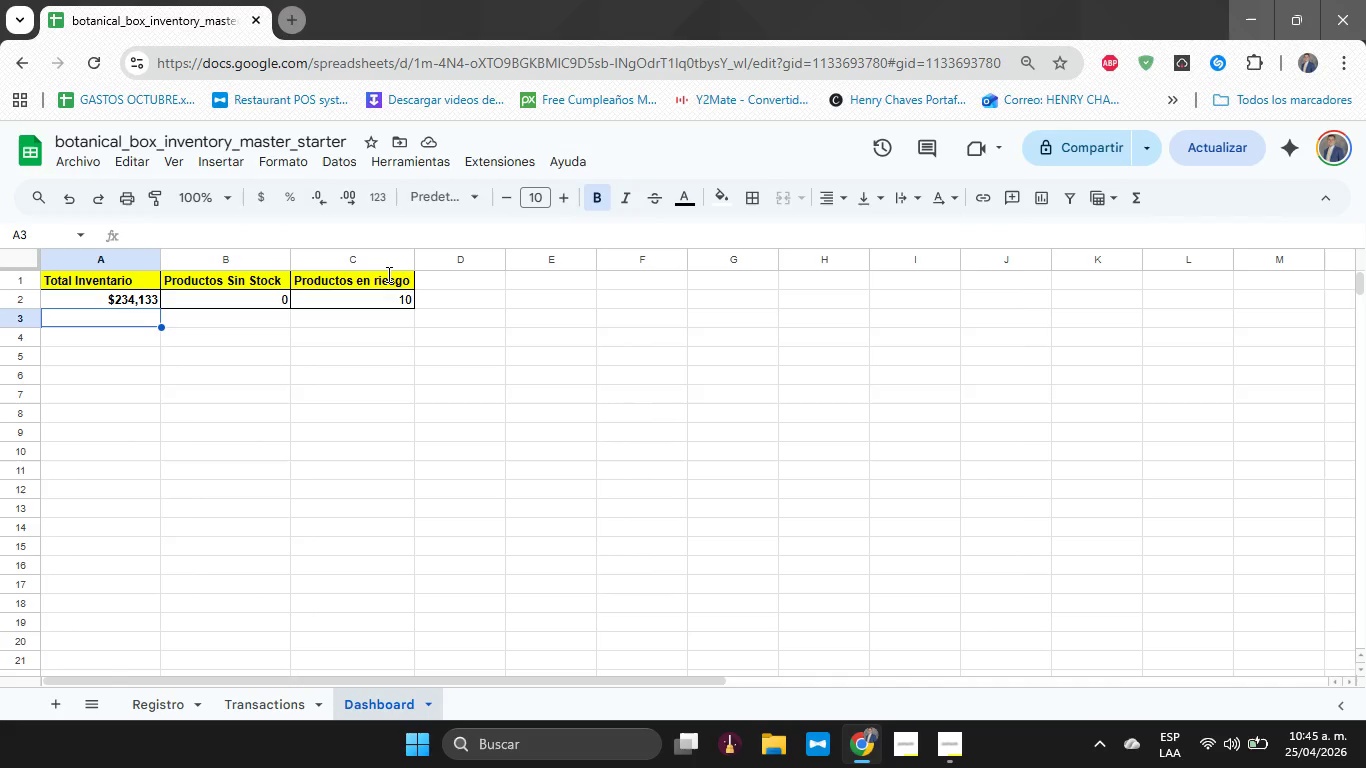 
key(ArrowDown)
 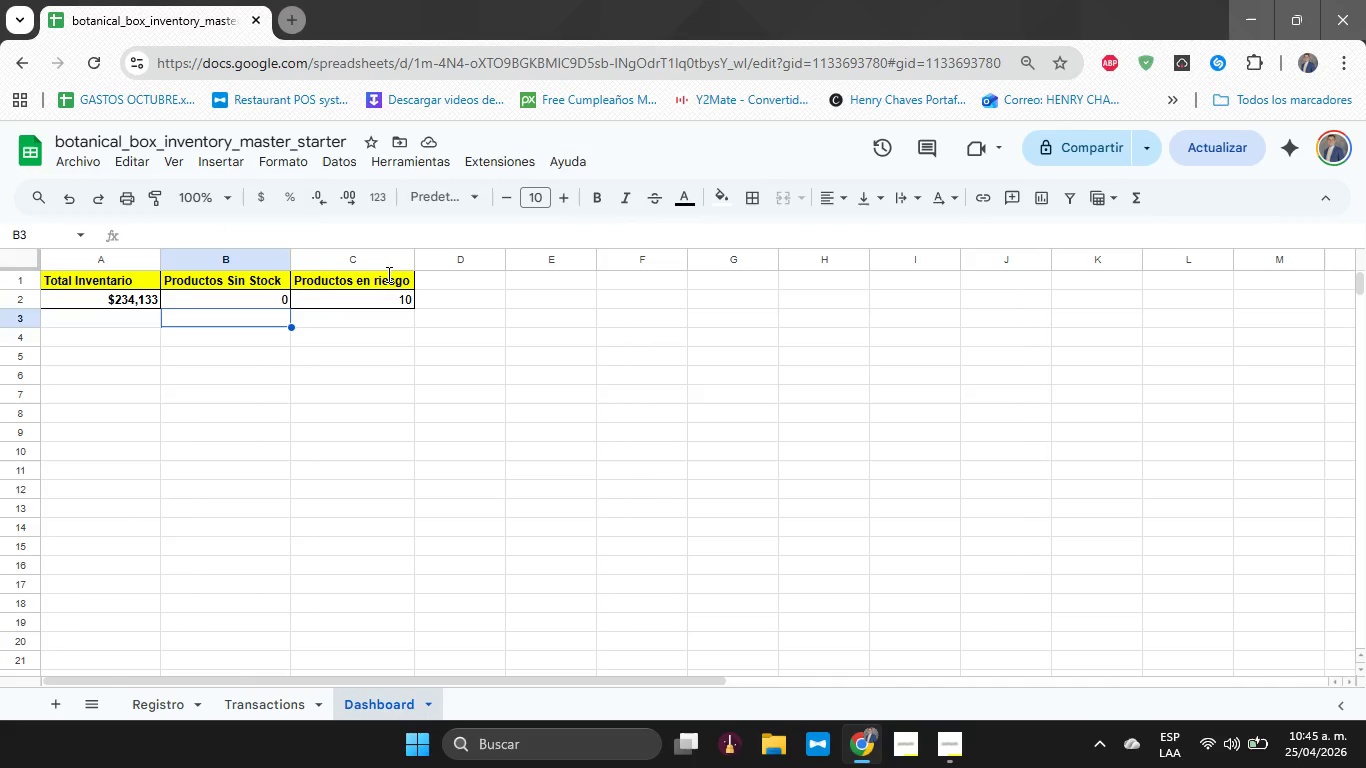 
key(ArrowRight)
 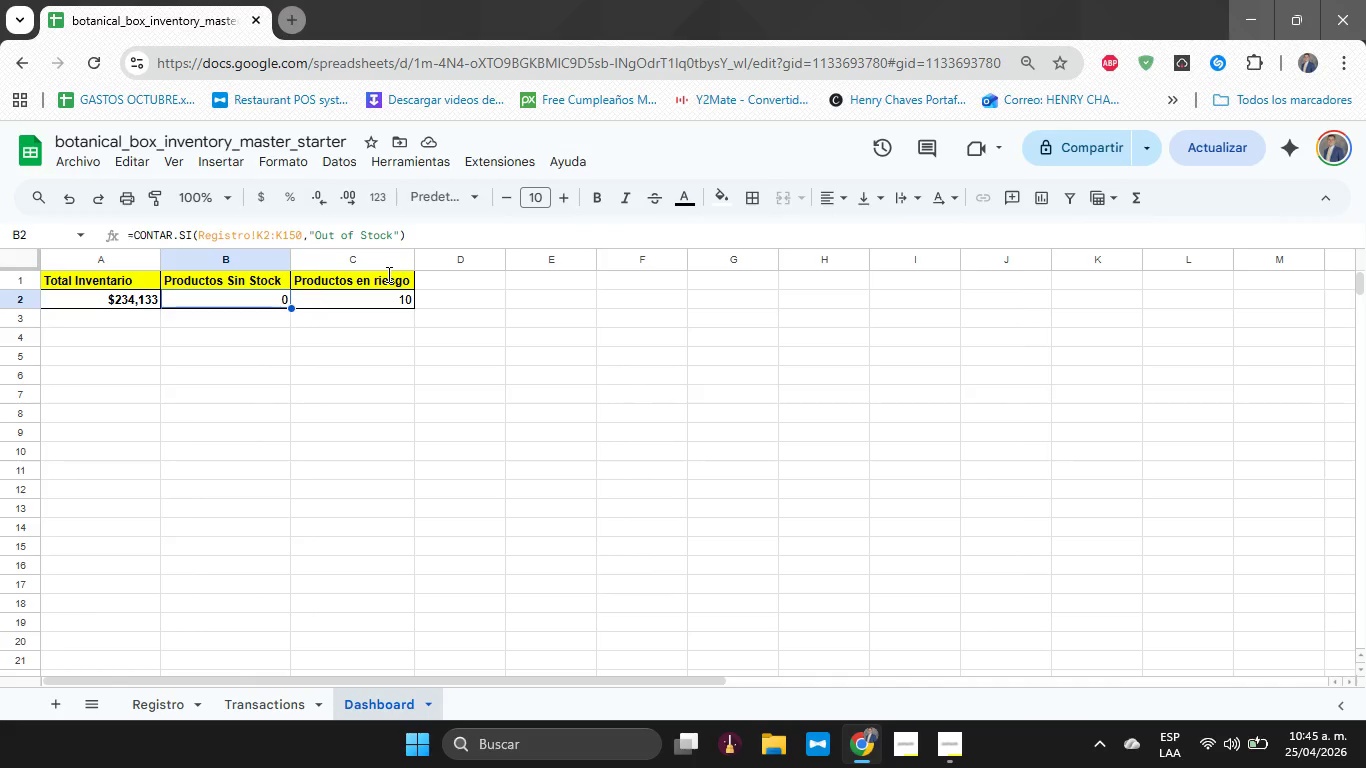 
key(ArrowUp)
 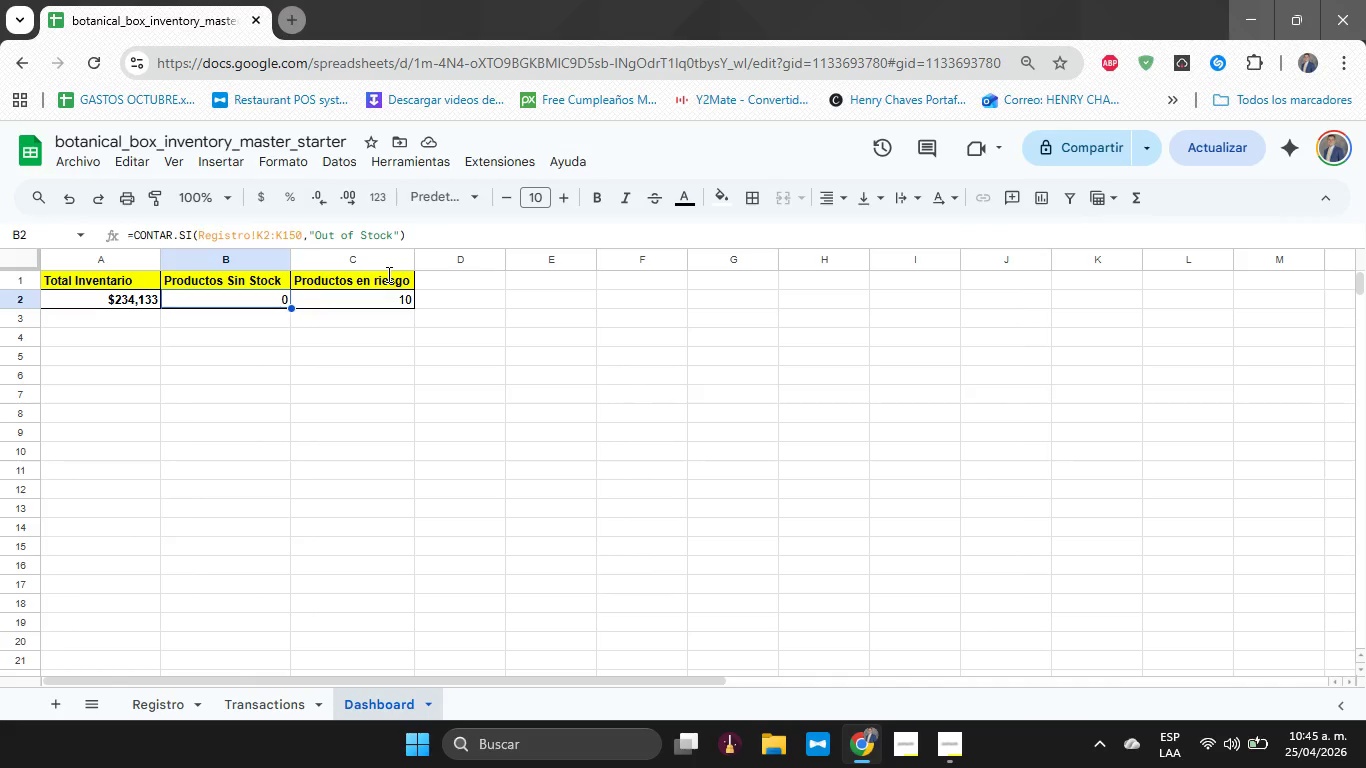 
key(ArrowUp)